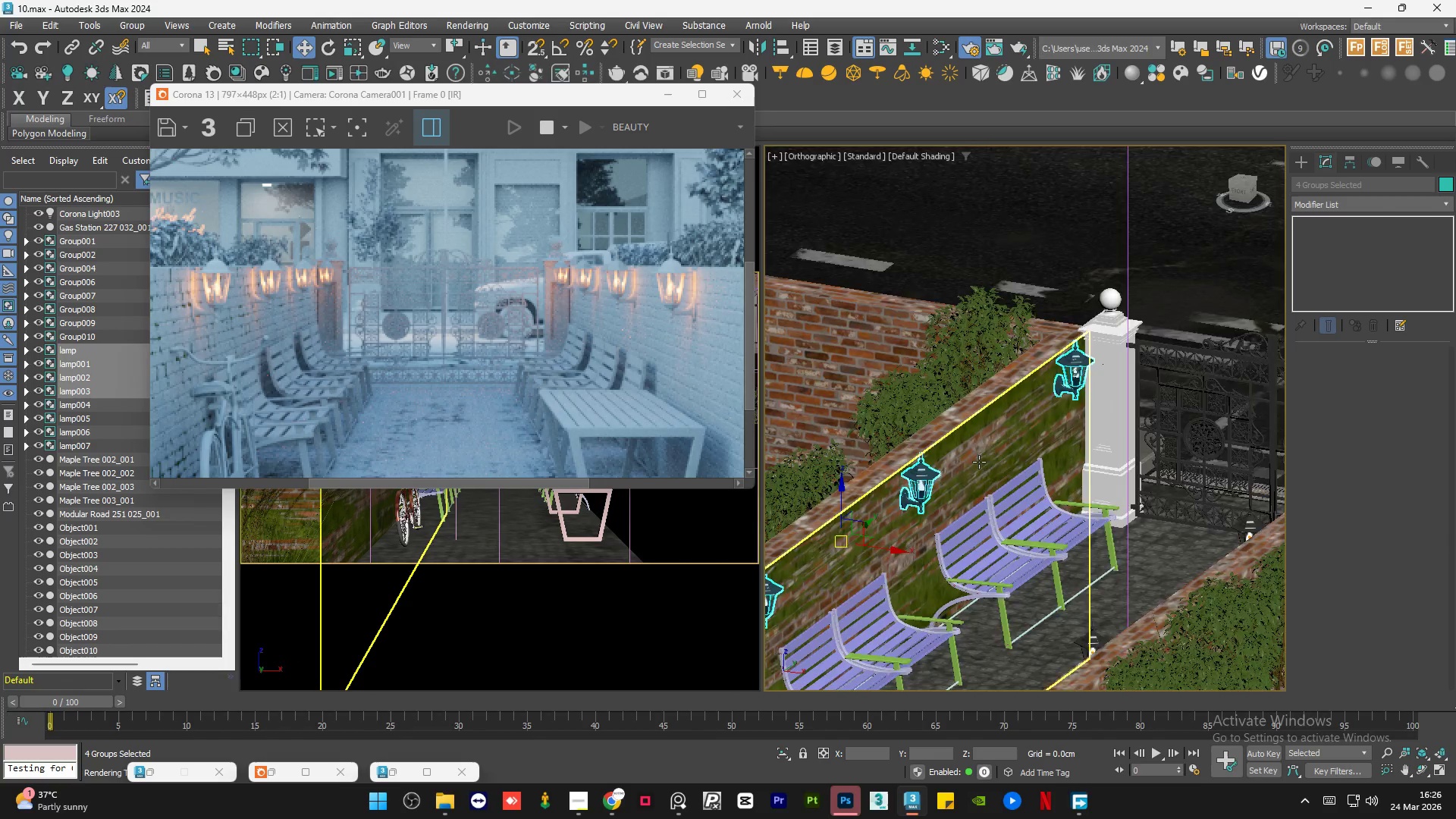 
scroll: coordinate [1131, 304], scroll_direction: up, amount: 2.0
 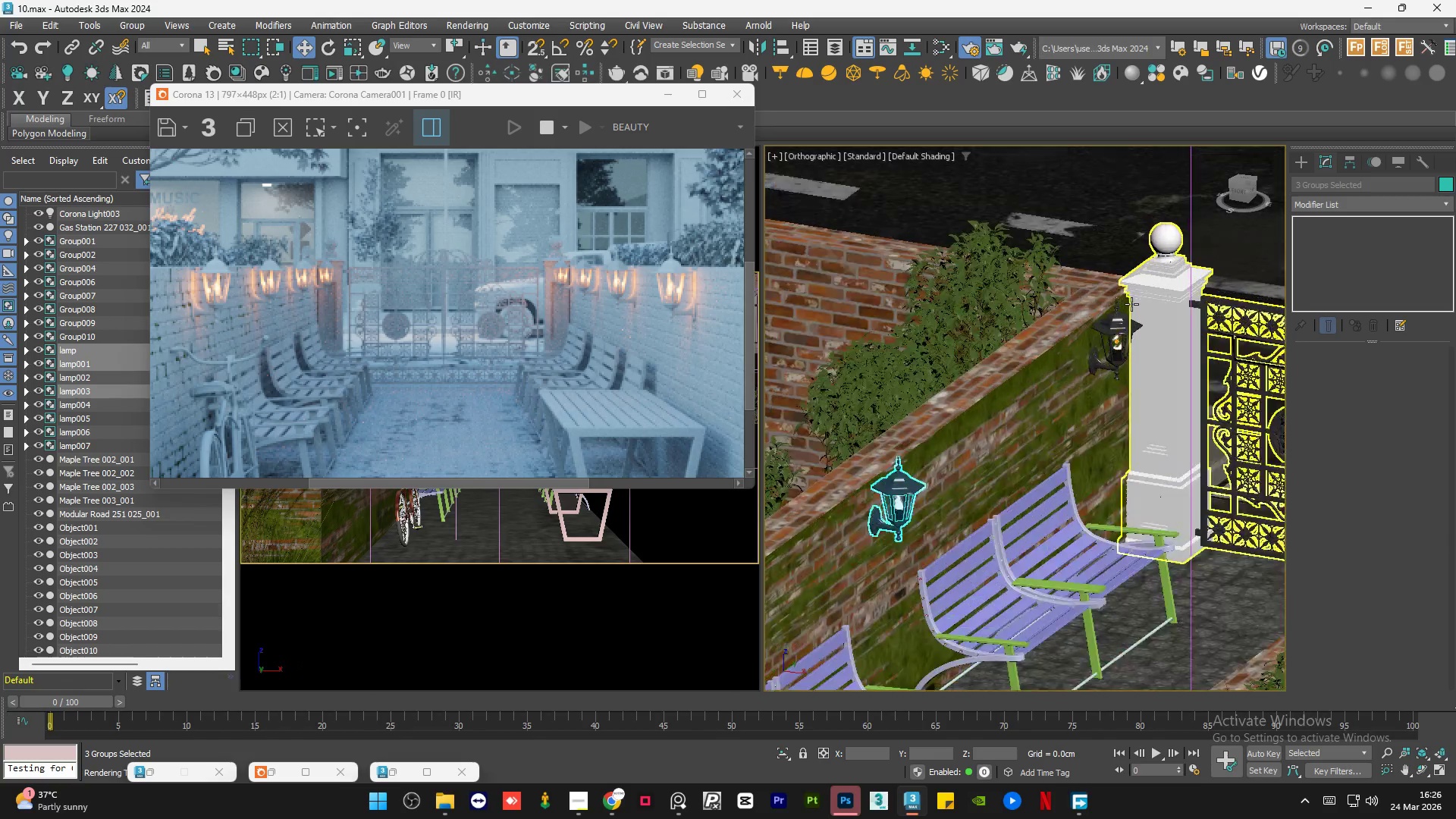 
left_click([1118, 347])
 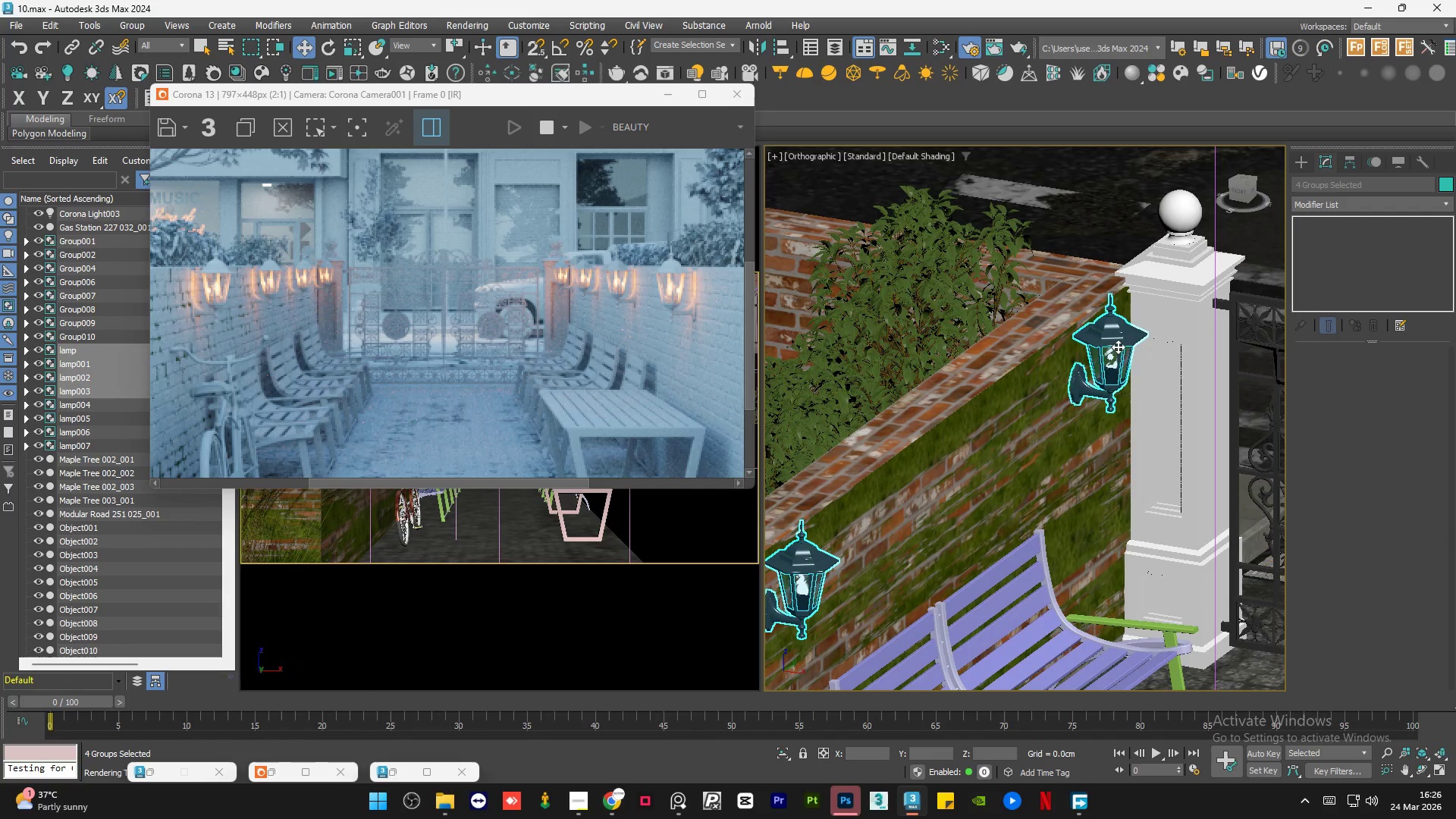 
hold_key(key=ControlLeft, duration=3.38)
 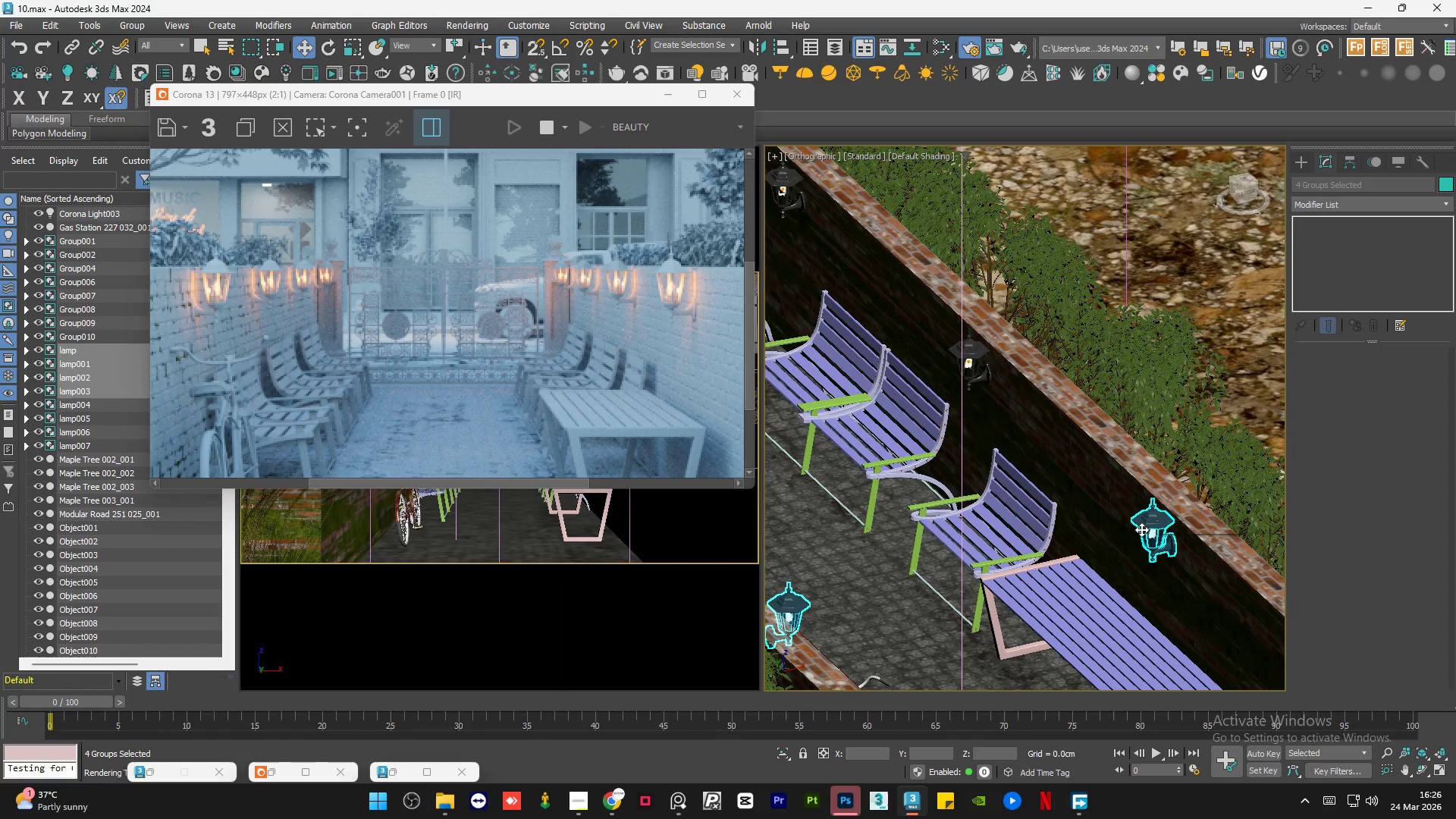 
hold_key(key=AltLeft, duration=1.05)
 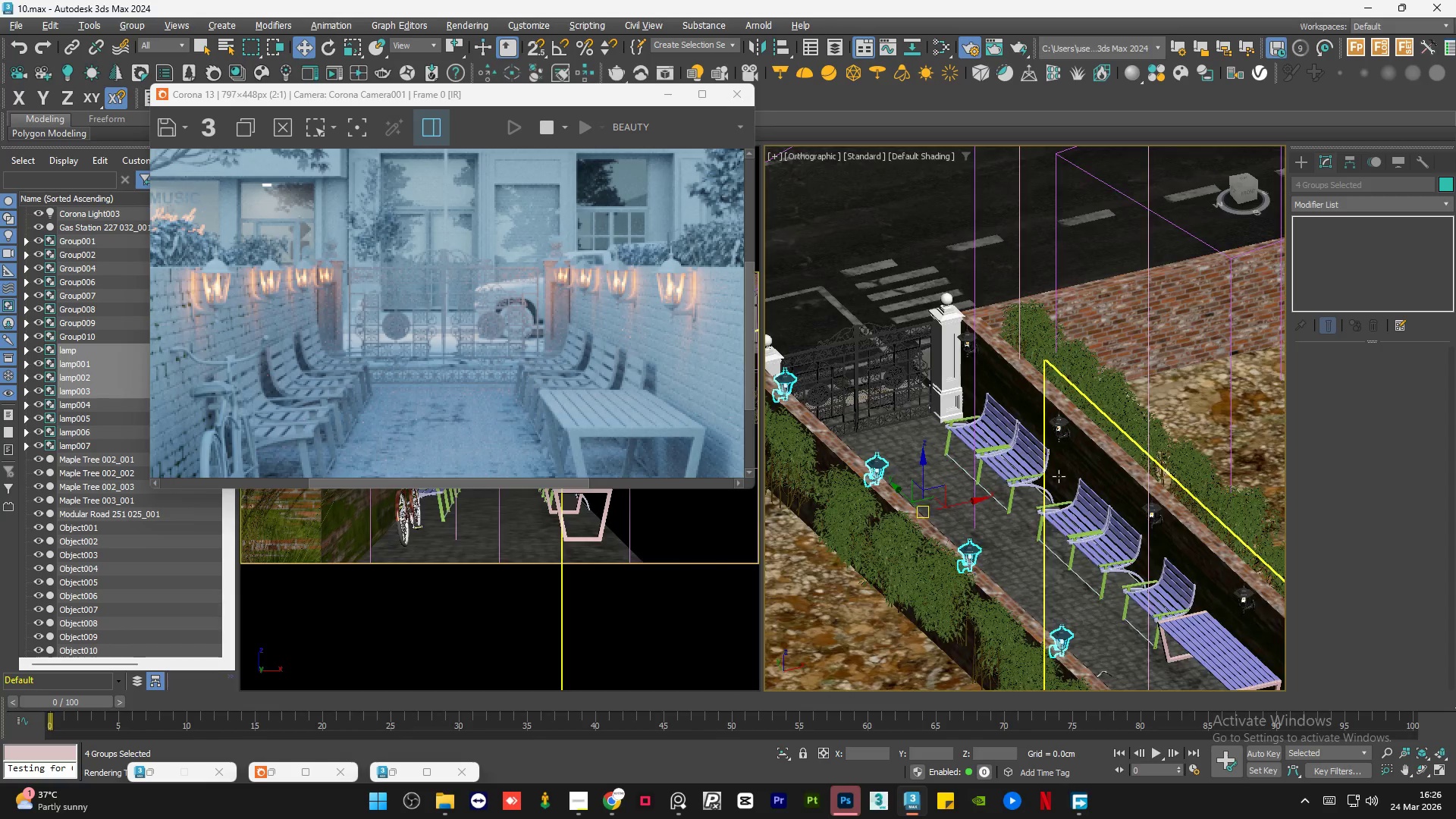 
scroll: coordinate [997, 413], scroll_direction: down, amount: 4.0
 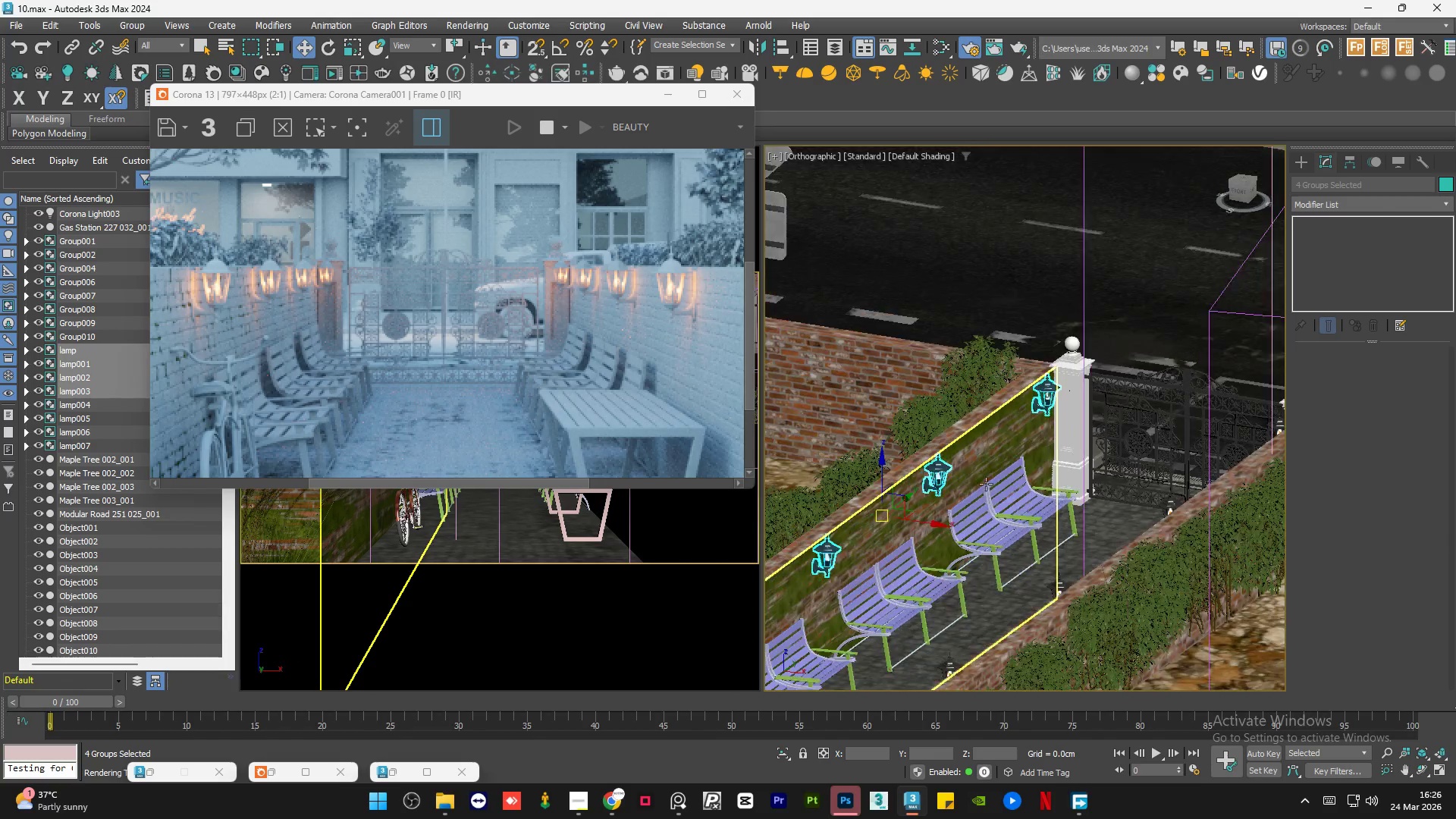 
scroll: coordinate [1081, 516], scroll_direction: up, amount: 1.0
 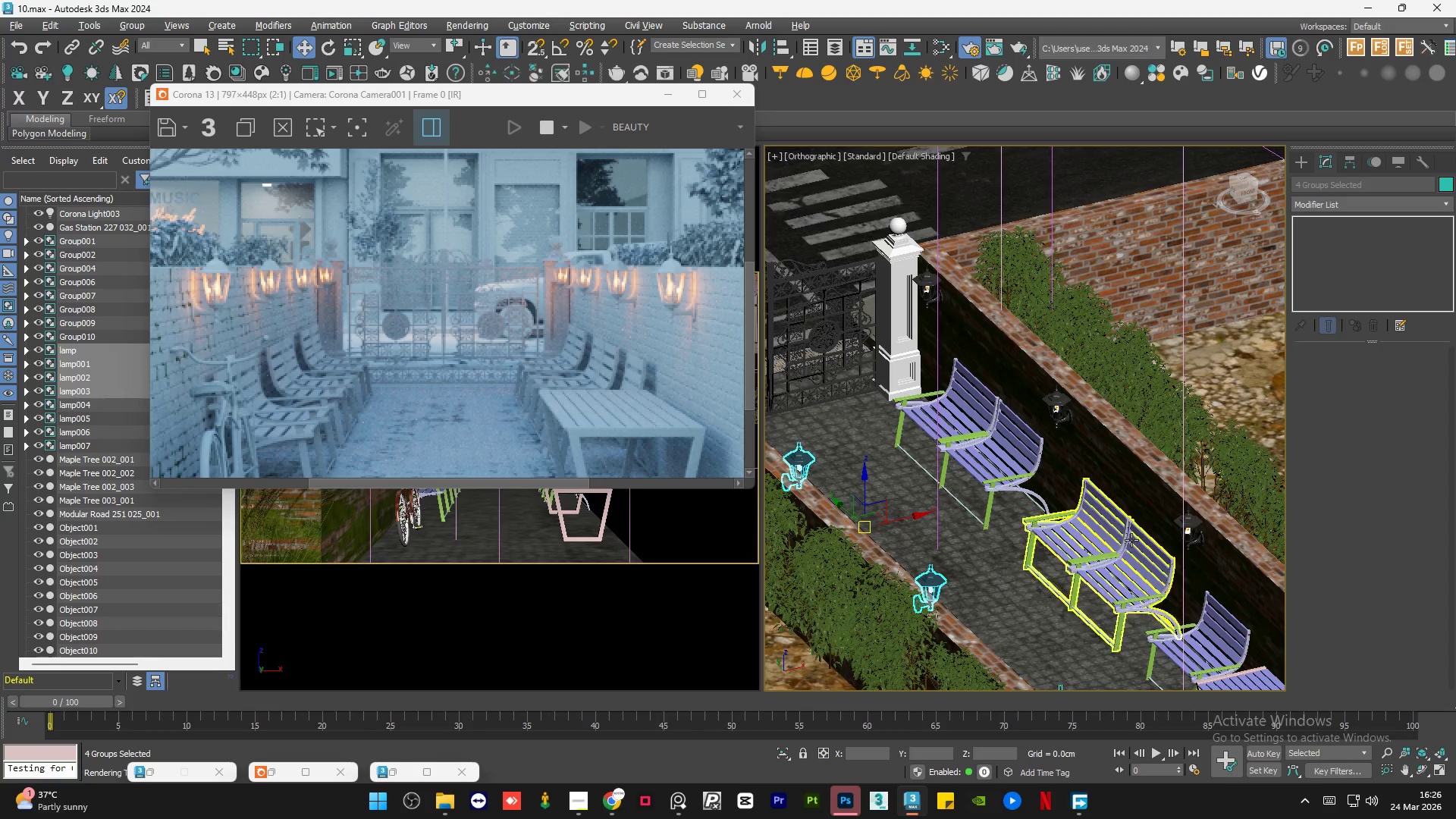 
scroll: coordinate [1059, 475], scroll_direction: down, amount: 3.0
 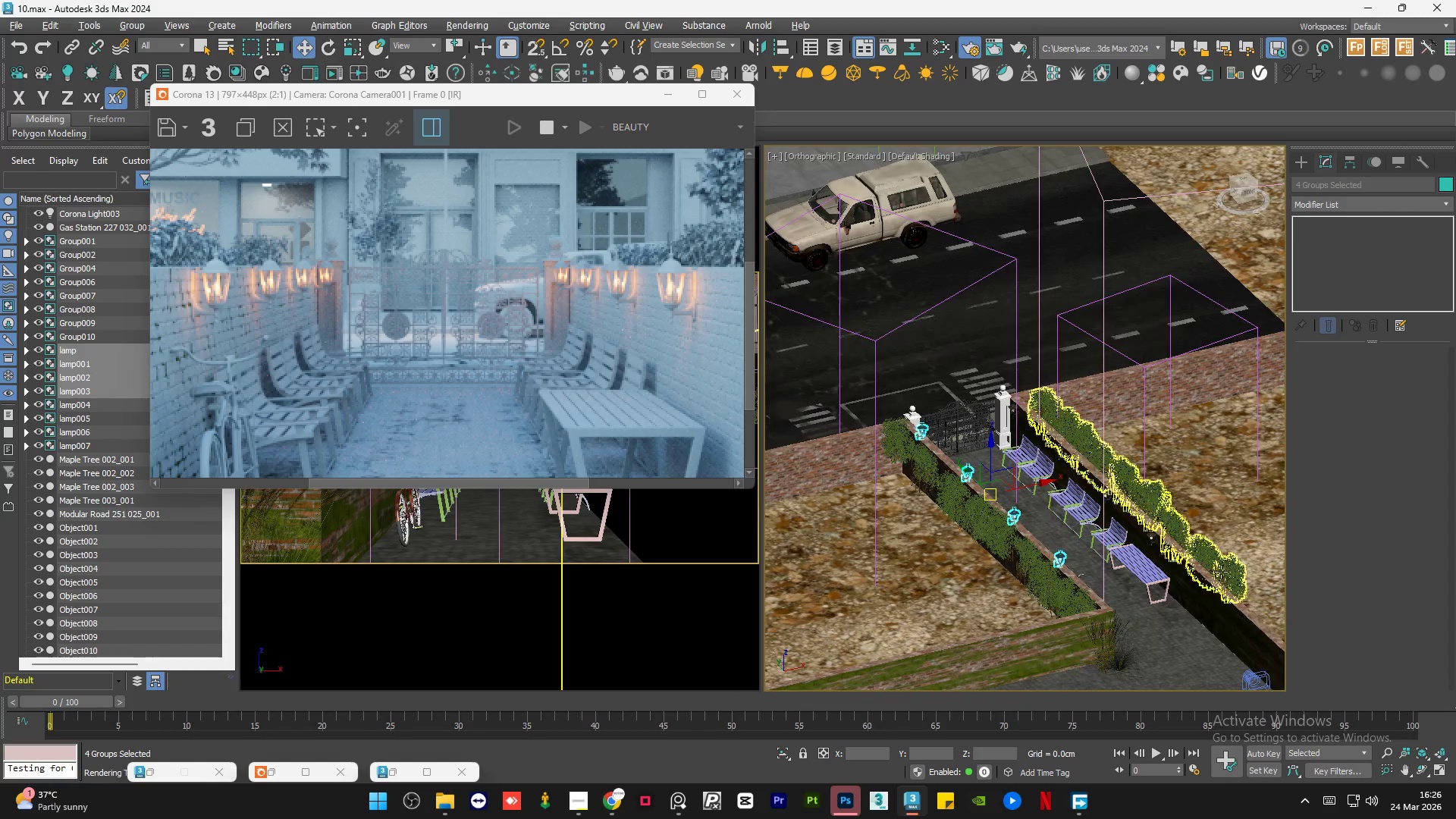 
hold_key(key=ControlLeft, duration=0.58)
 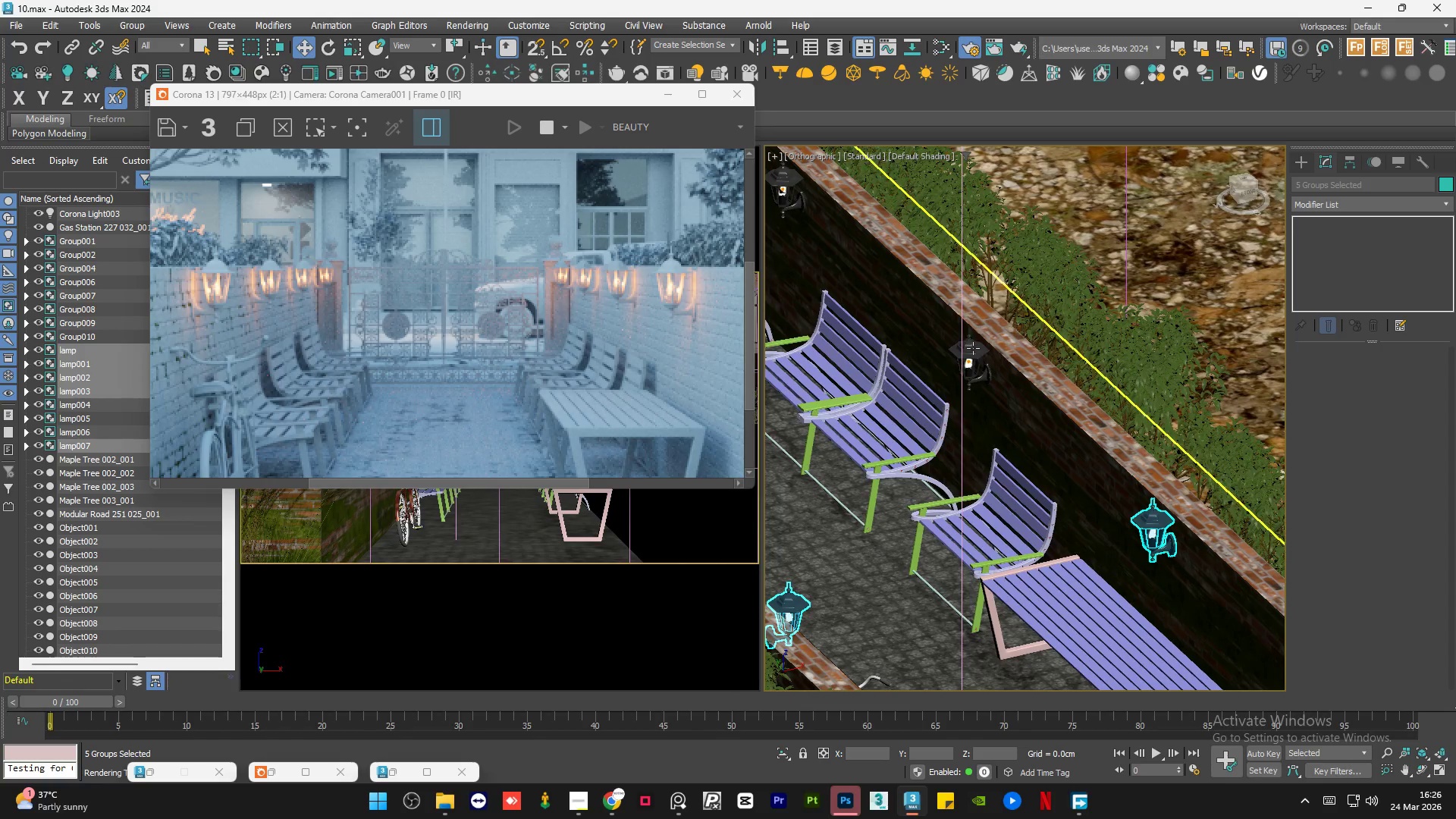 
scroll: coordinate [1141, 529], scroll_direction: up, amount: 5.0
 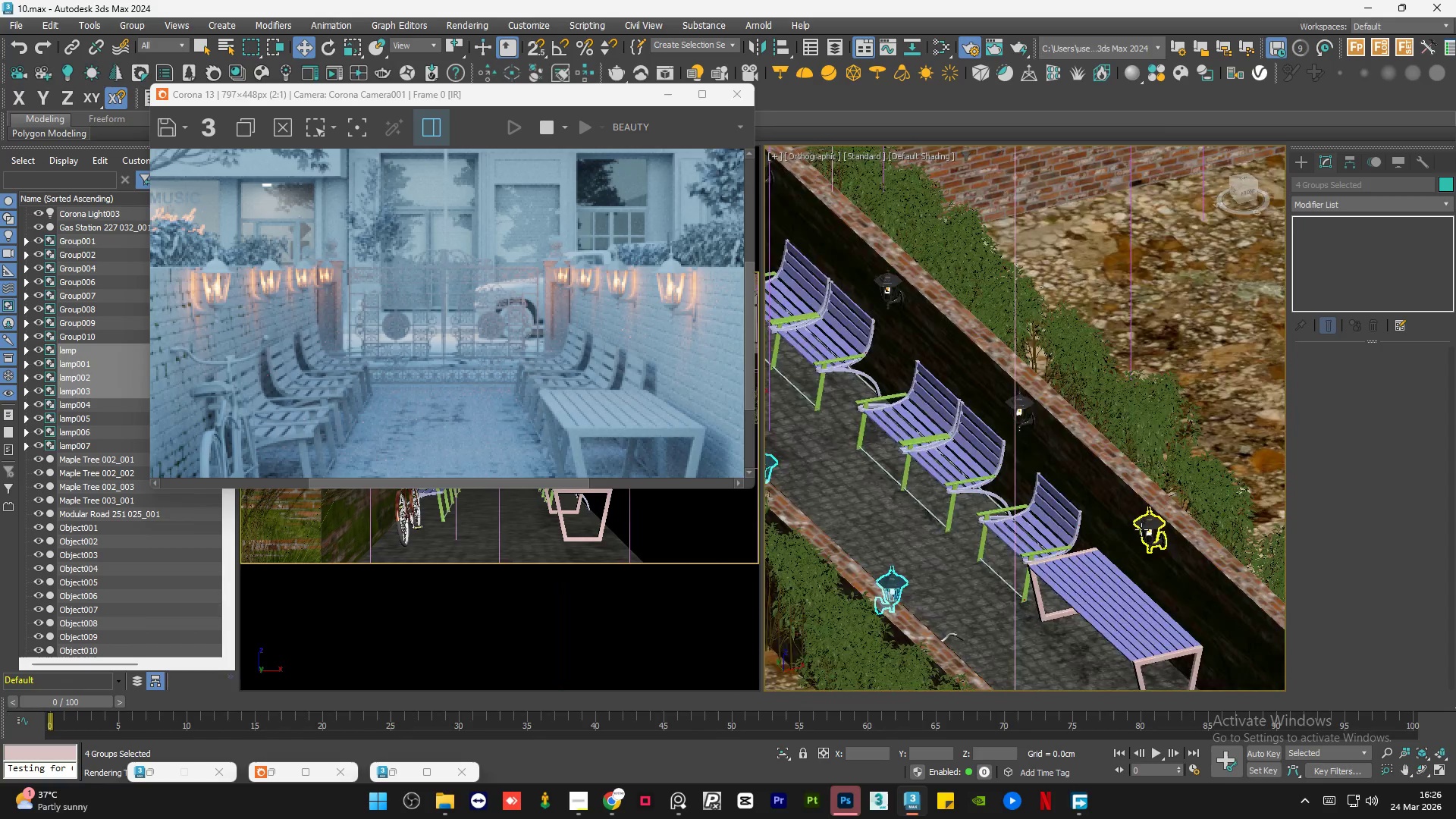 
left_click([1141, 529])
 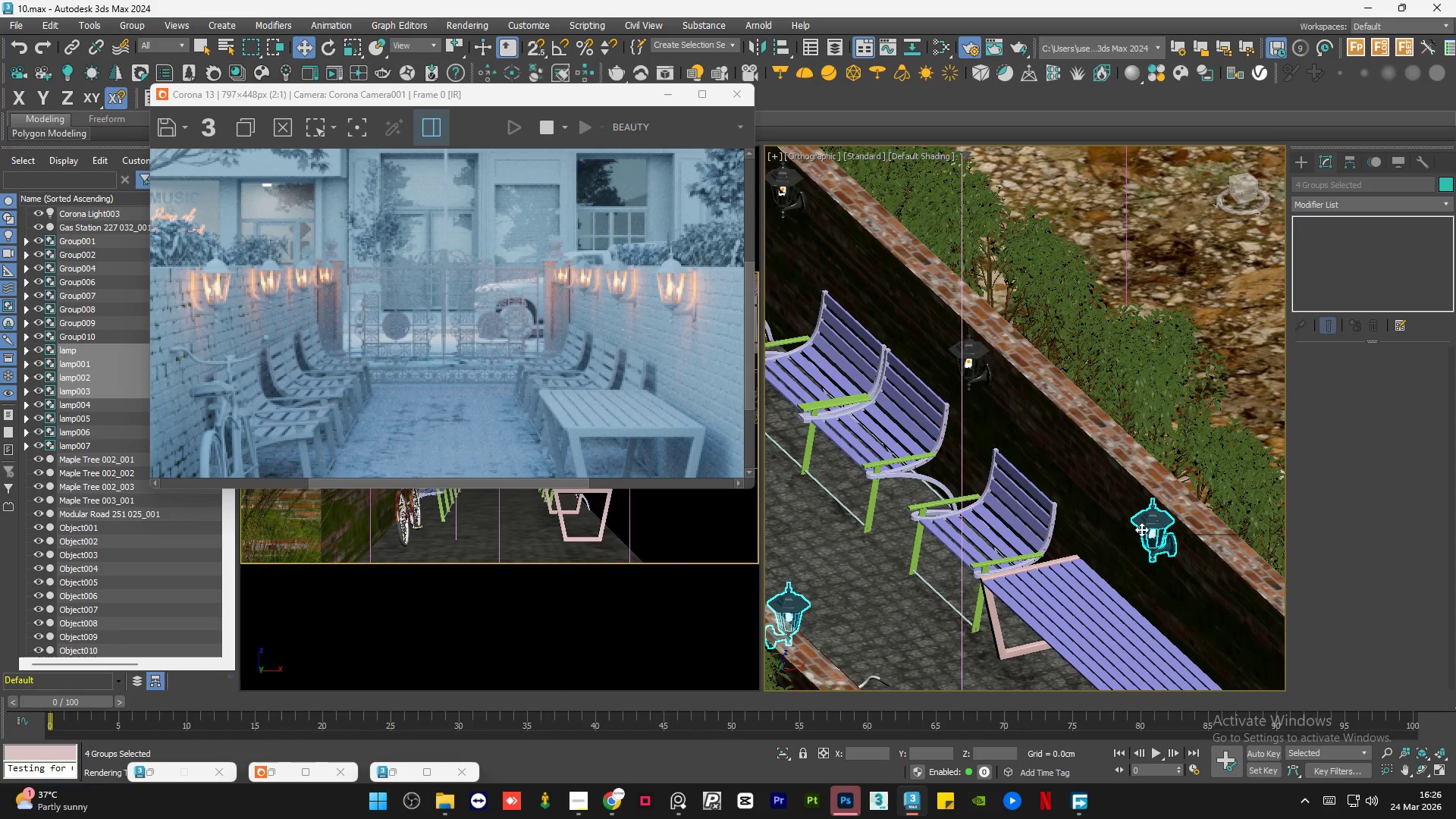 
hold_key(key=ControlLeft, duration=1.38)
left_click([973, 349])
 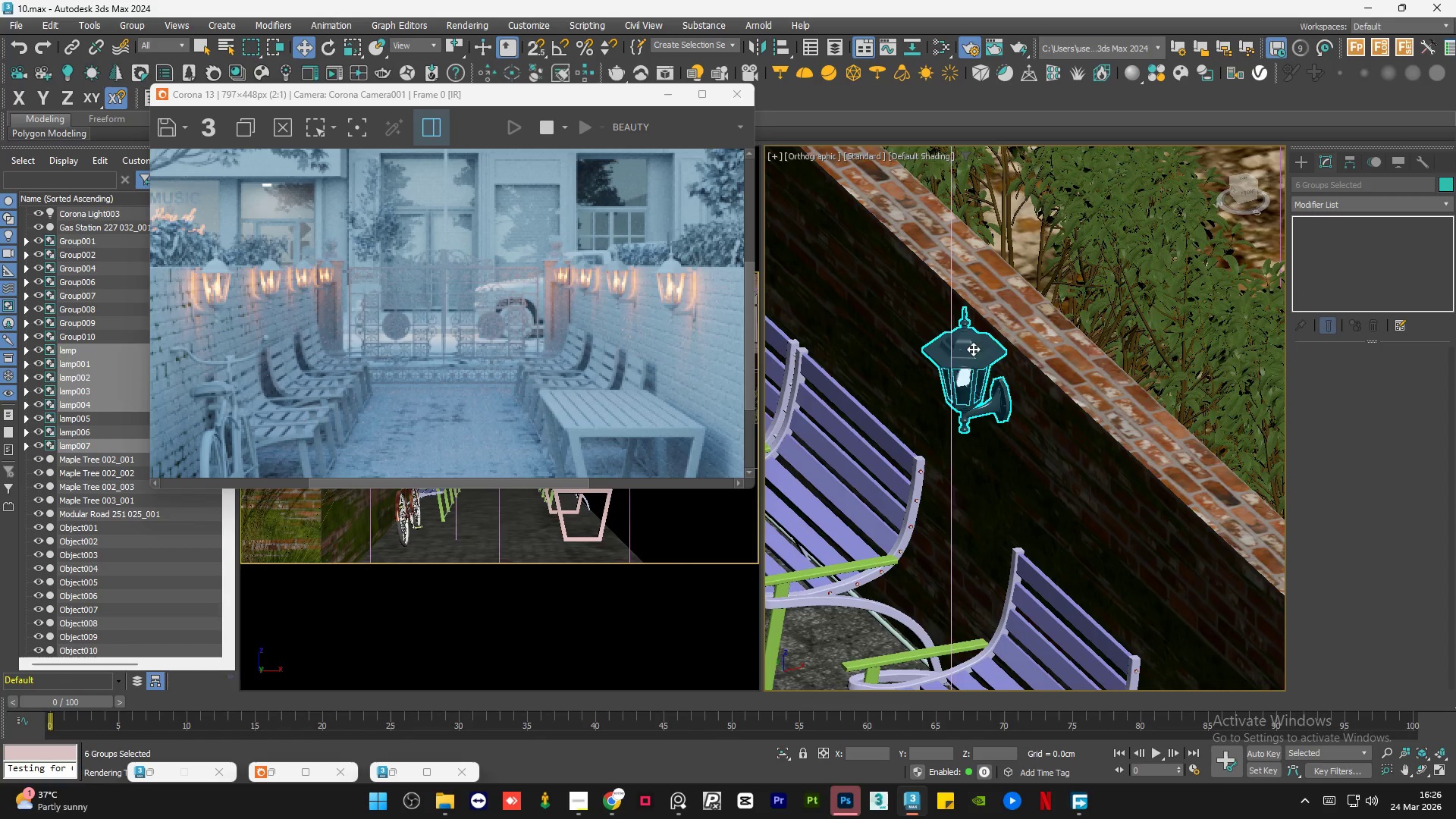 
scroll: coordinate [973, 349], scroll_direction: up, amount: 3.0
 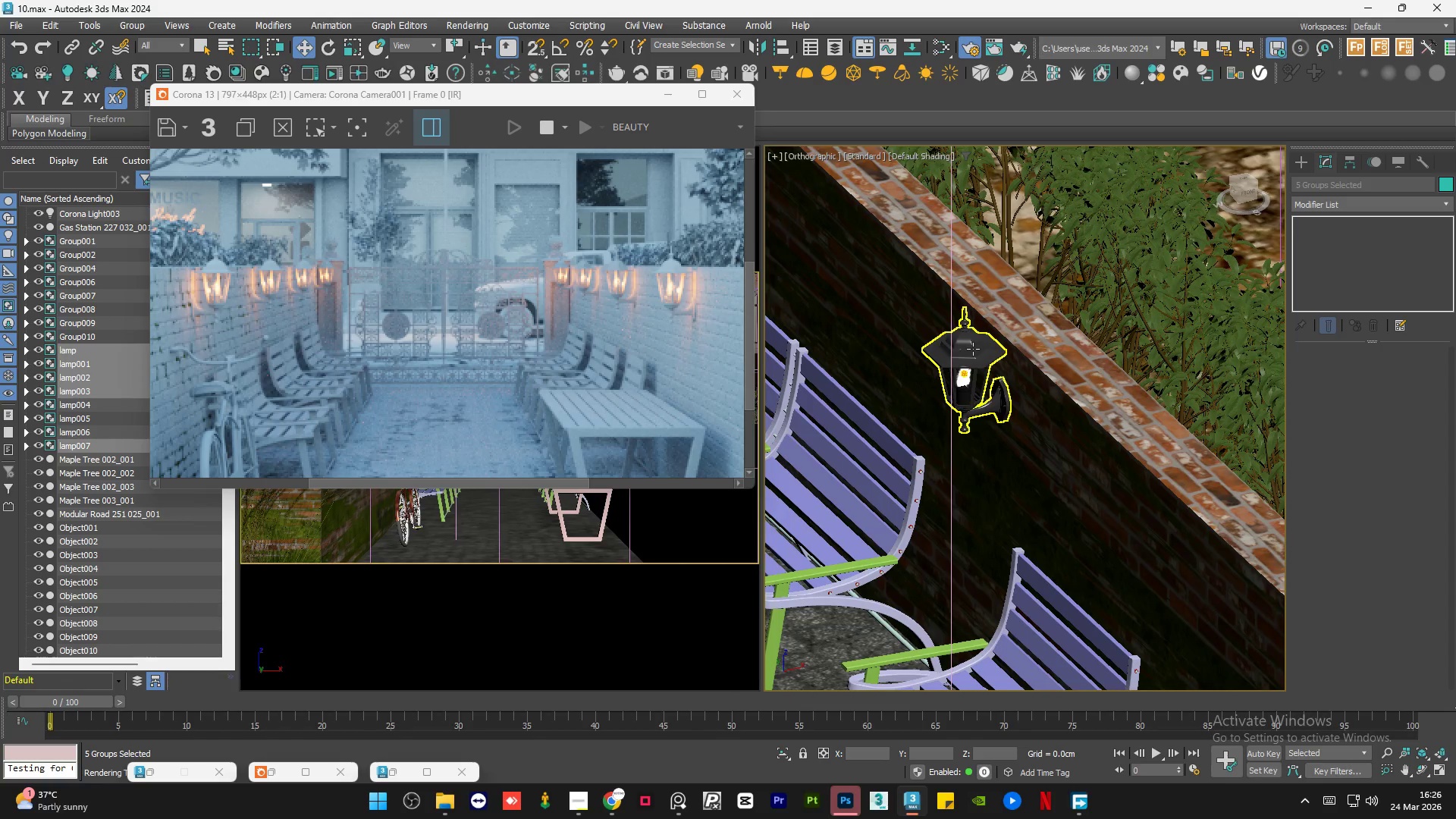 
key(Control+ControlLeft)
 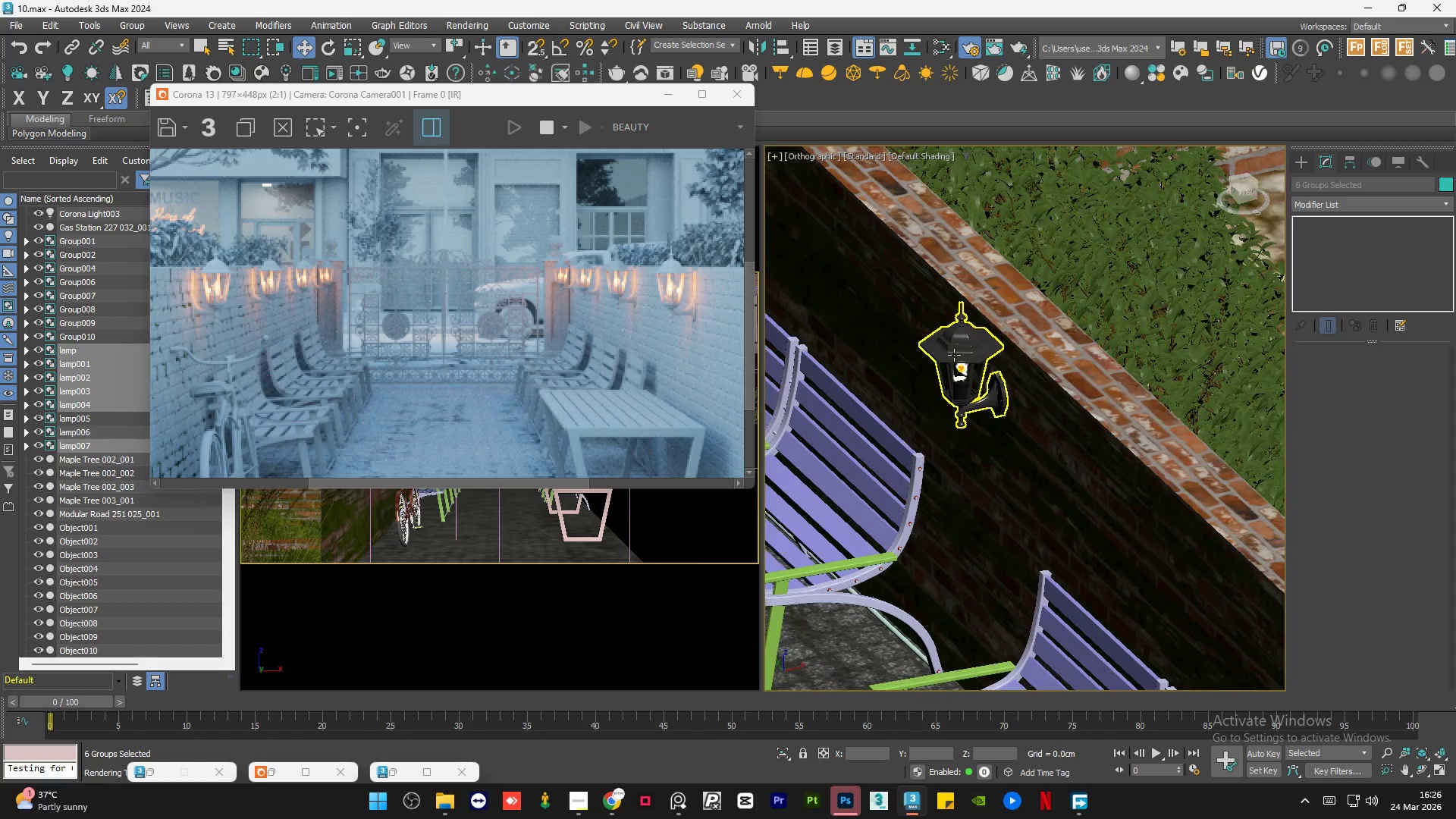 
hold_key(key=ControlLeft, duration=0.52)
 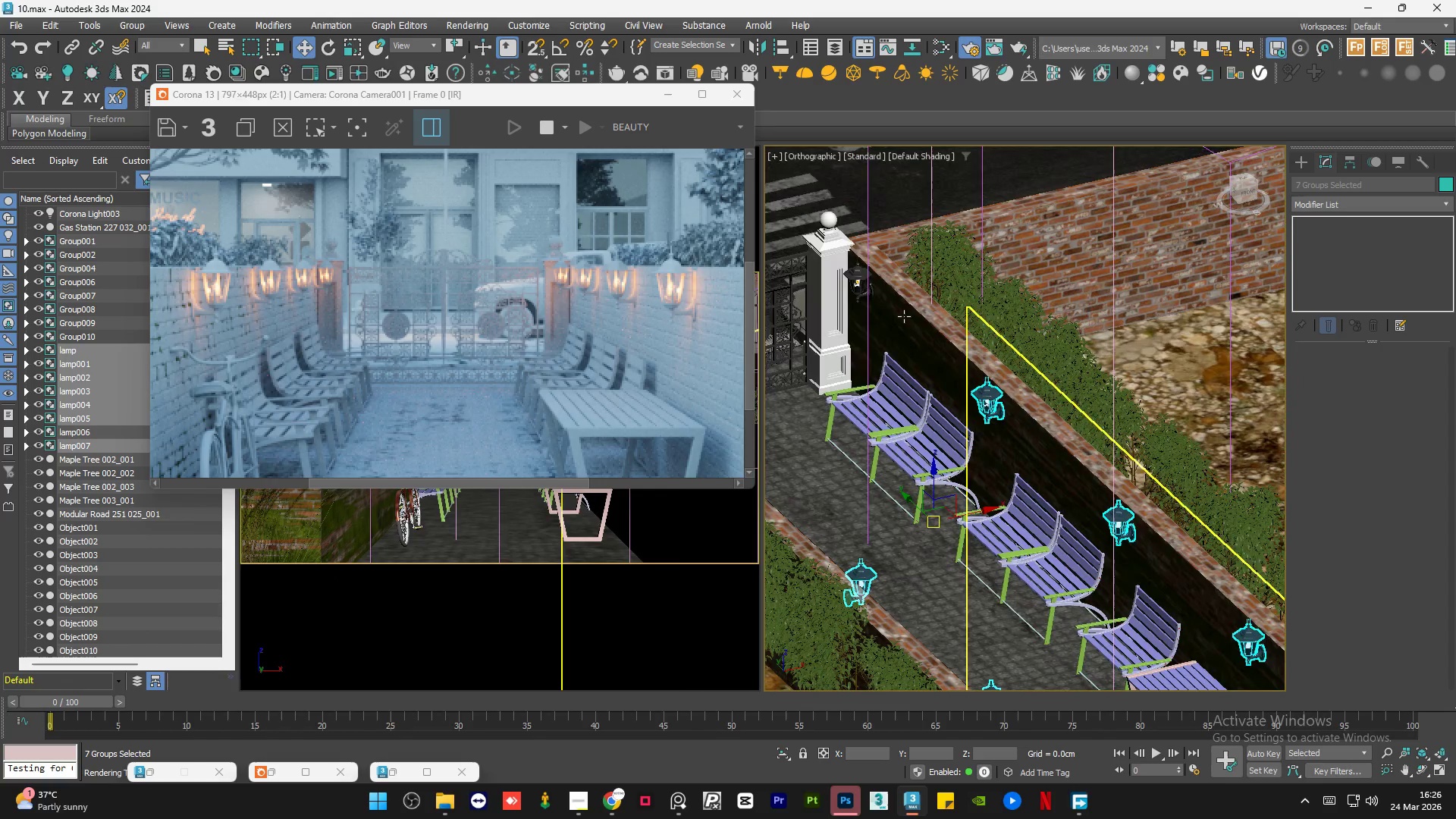 
scroll: coordinate [932, 350], scroll_direction: up, amount: 1.0
 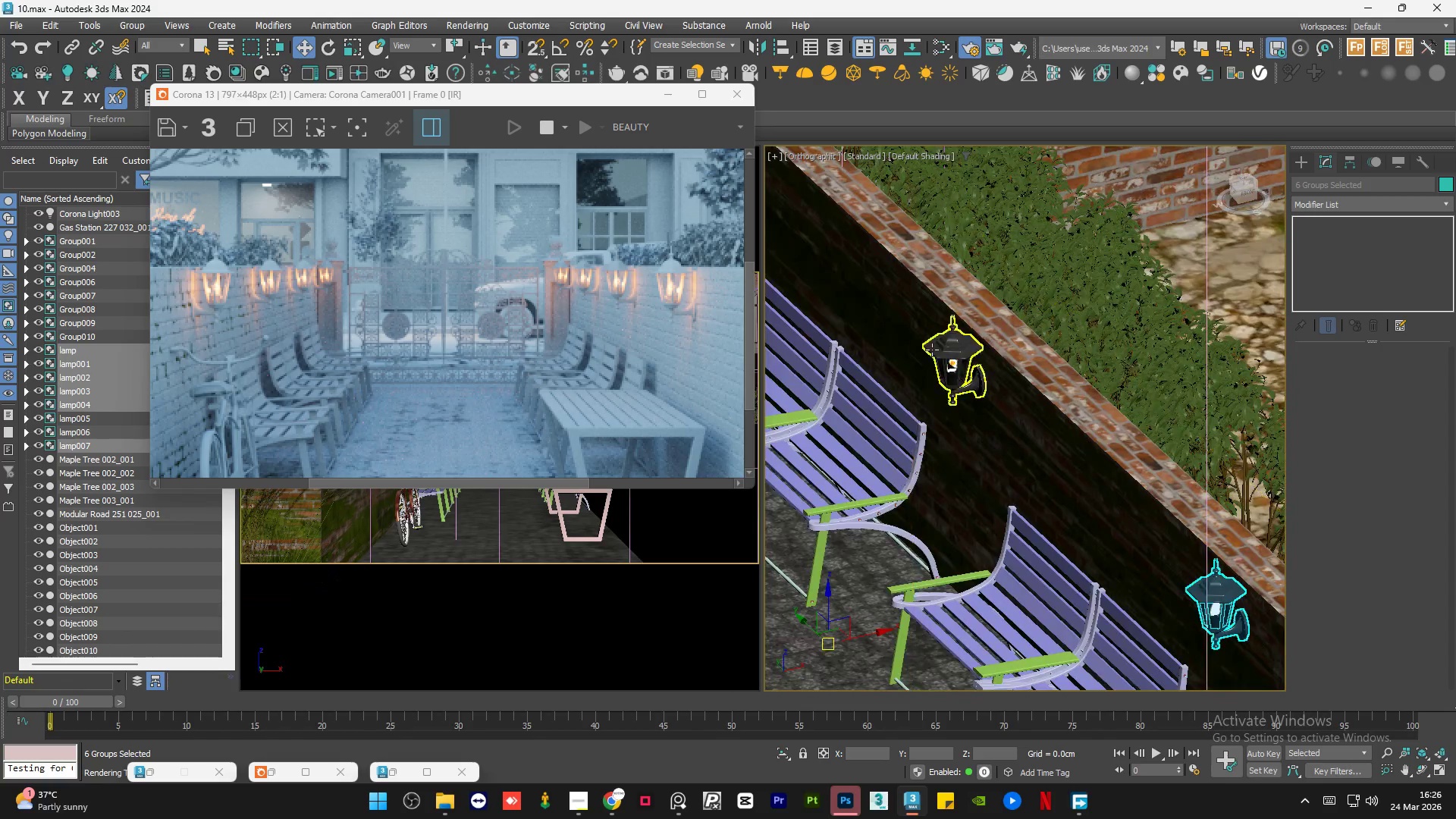 
left_click([954, 355])
 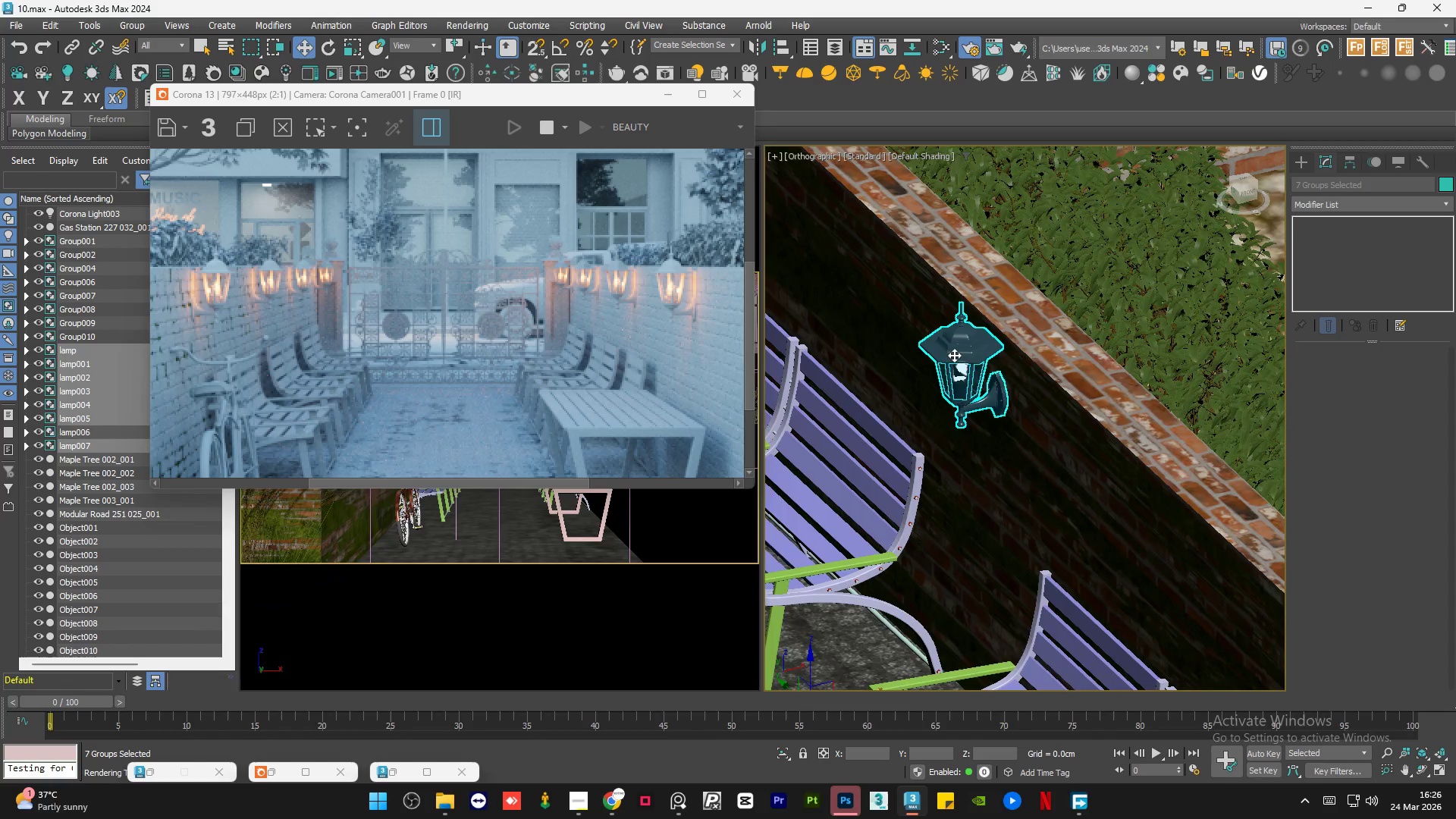 
hold_key(key=ControlLeft, duration=1.67)
scroll: coordinate [846, 284], scroll_direction: down, amount: 1.0
 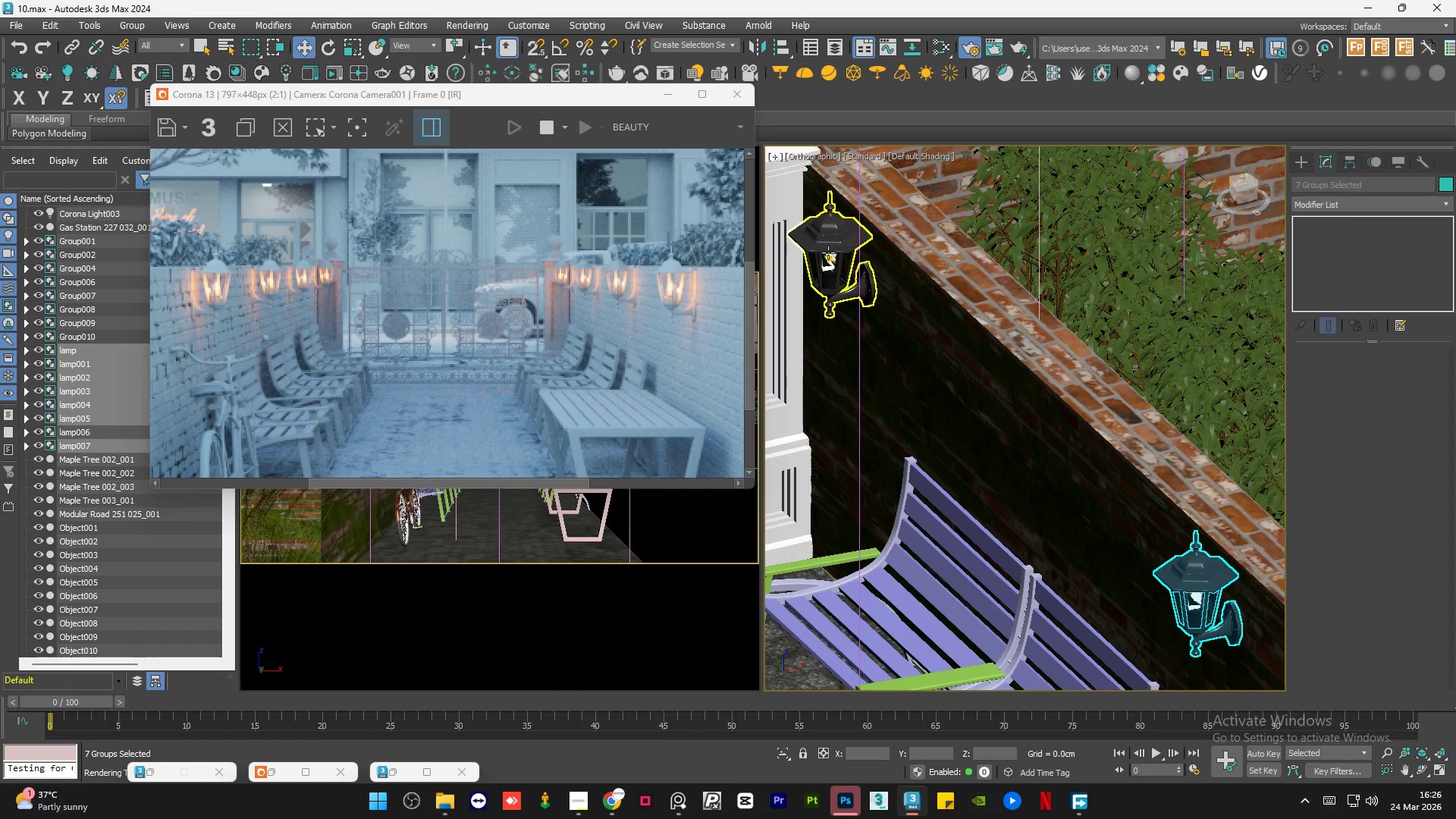 
left_click([828, 253])
 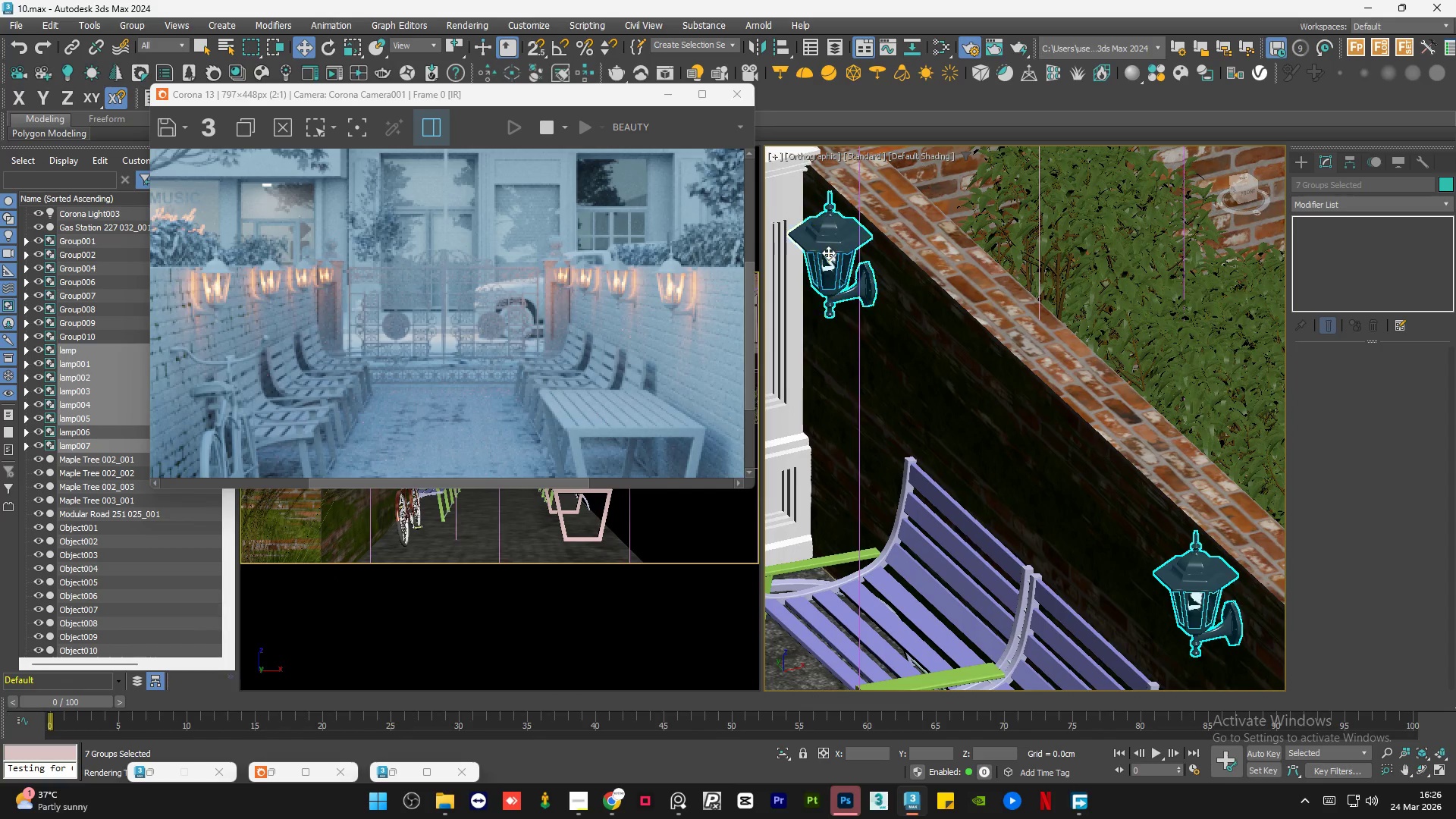 
key(Control+ControlLeft)
 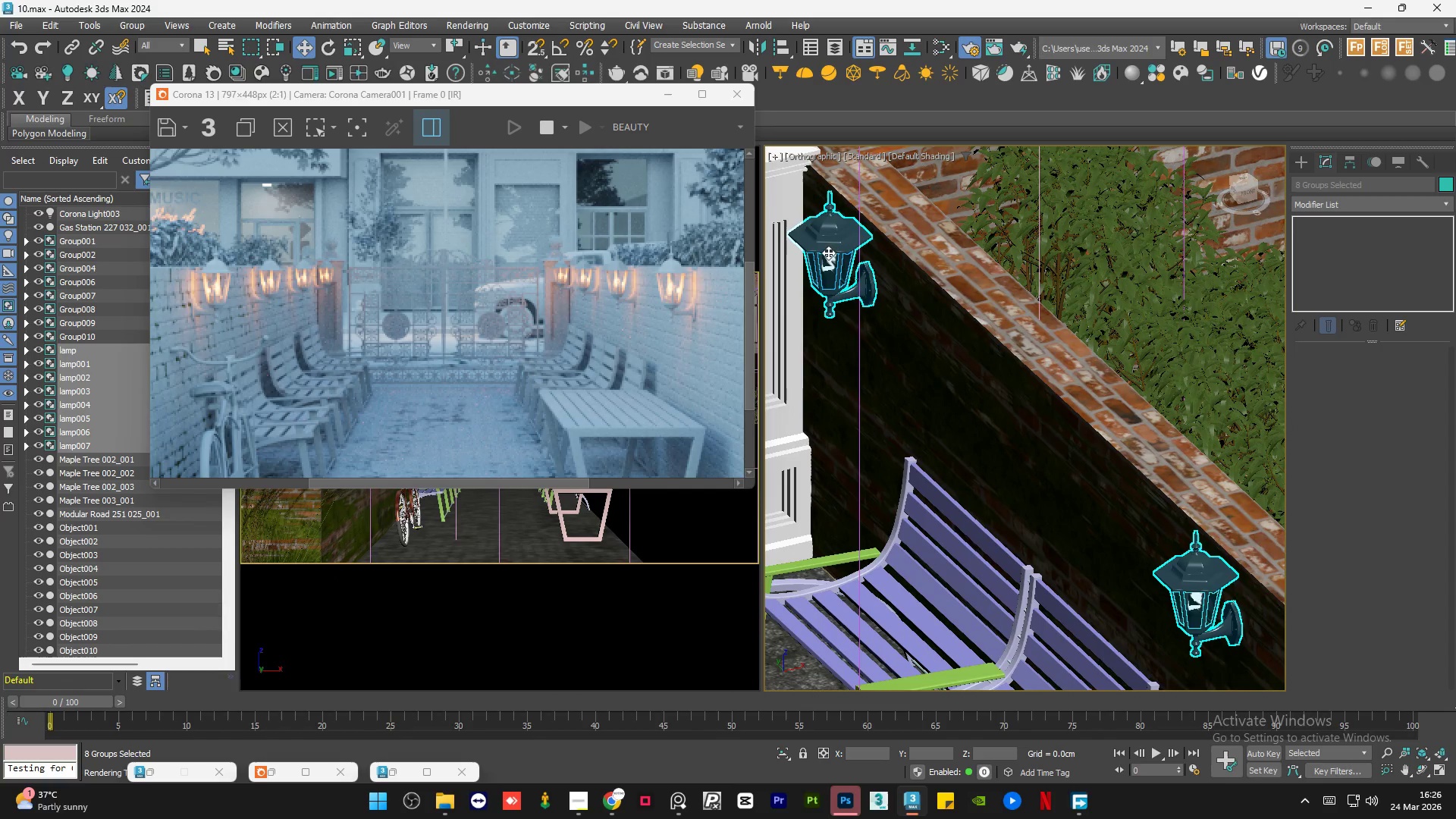 
key(Control+ControlLeft)
 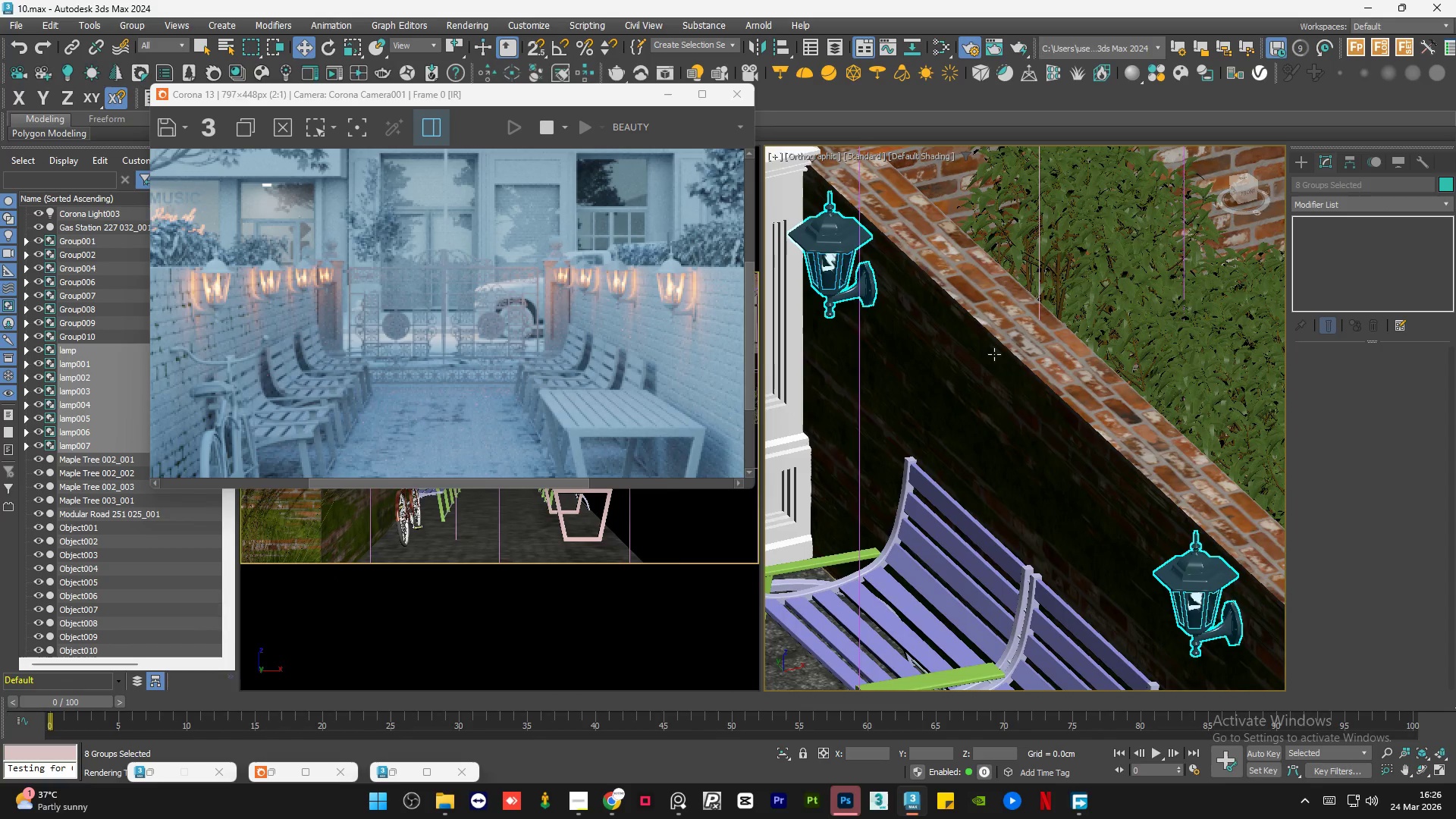 
hold_key(key=AltLeft, duration=1.39)
 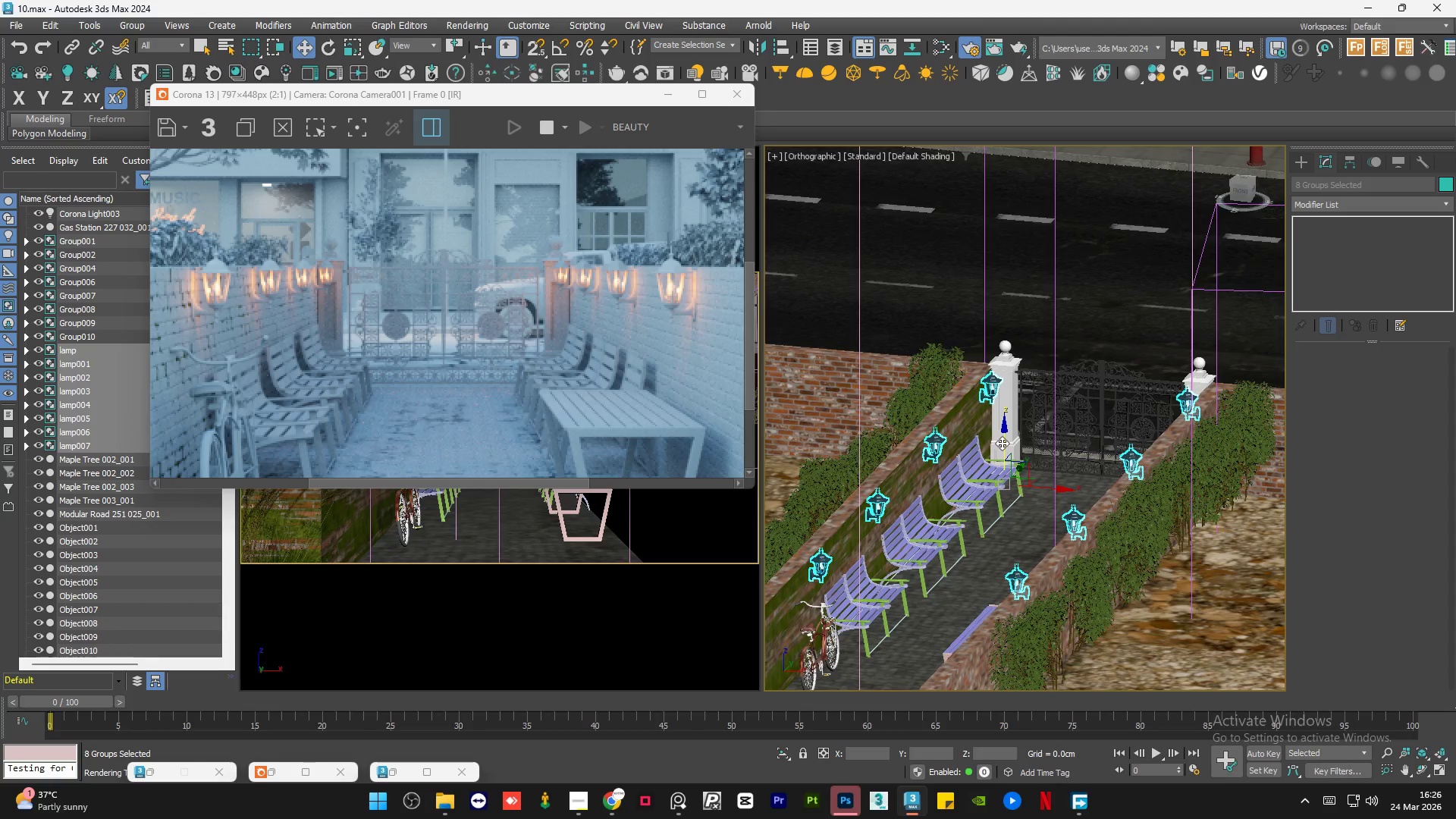 
scroll: coordinate [1000, 362], scroll_direction: down, amount: 6.0
 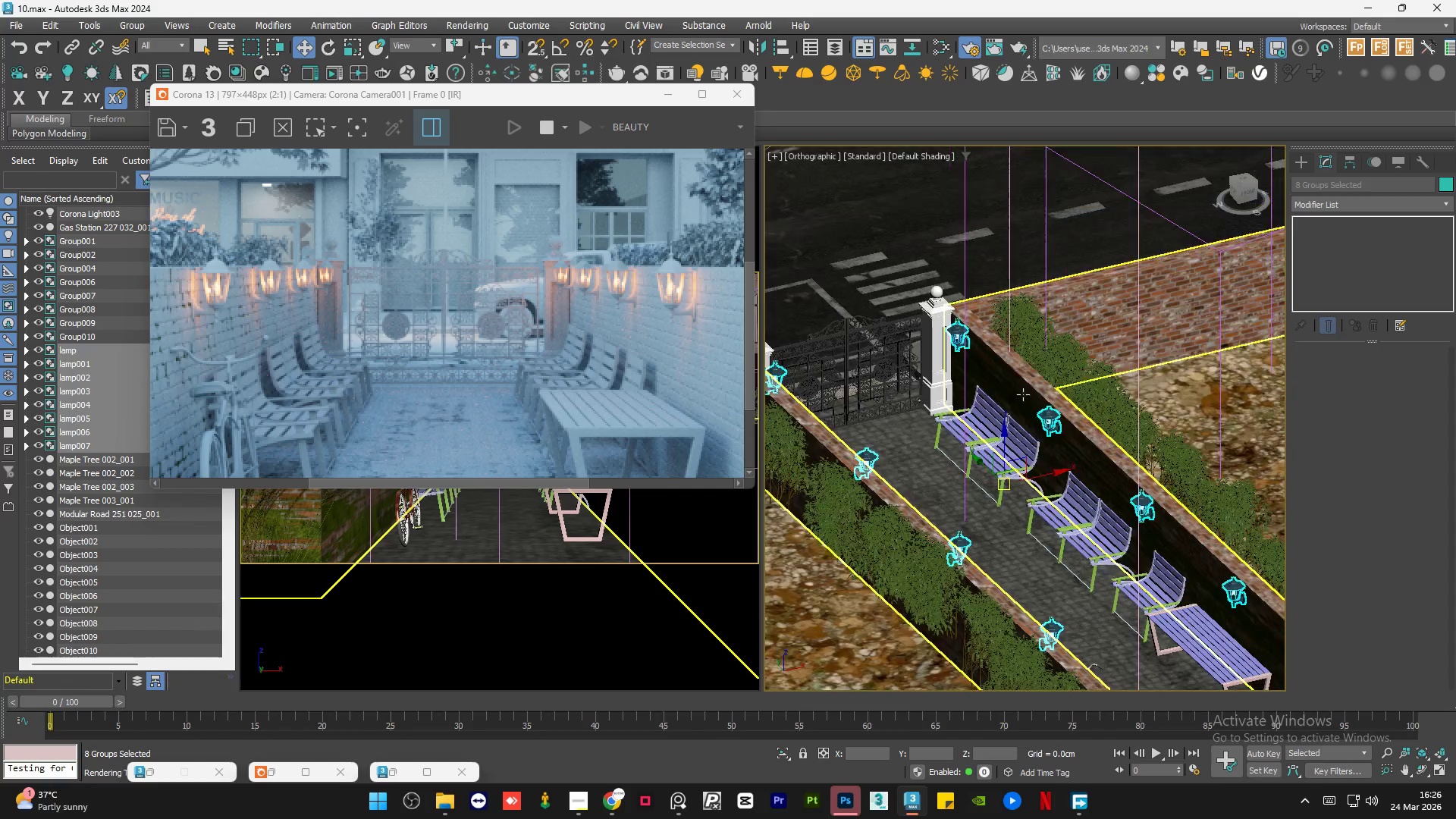 
left_click_drag(start_coordinate=[1003, 442], to_coordinate=[1003, 453])
 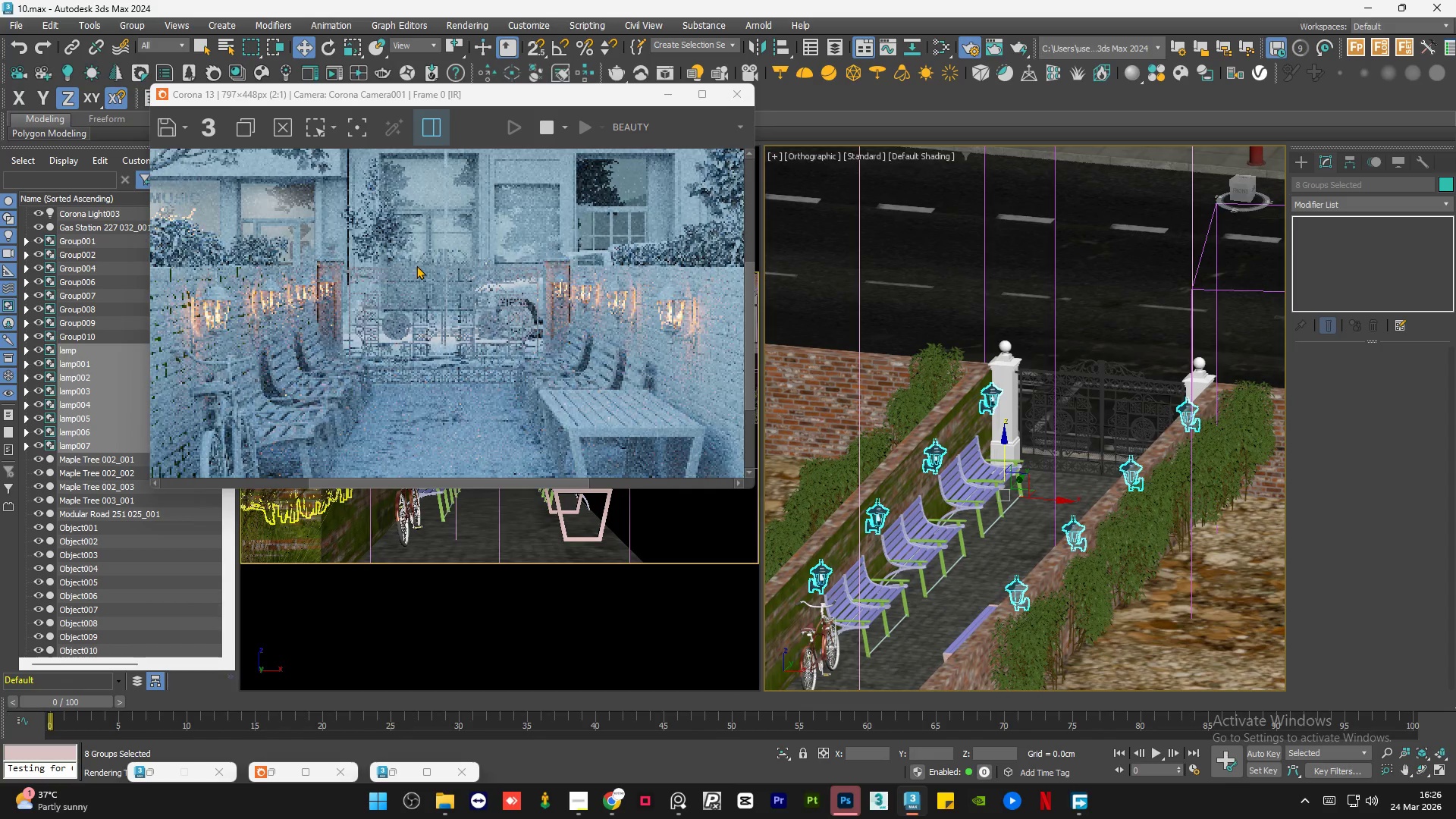 
wait(7.22)
 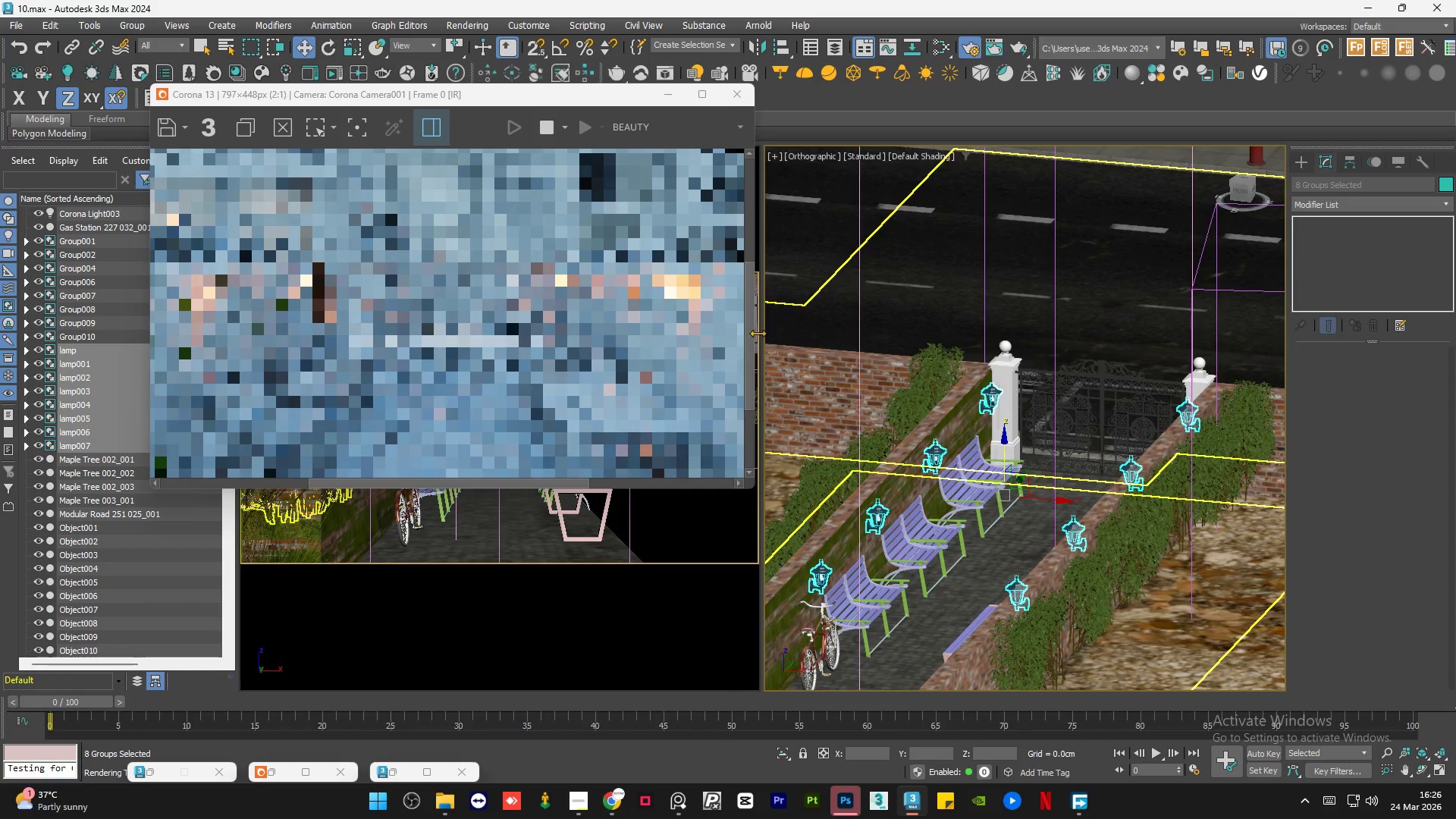 
scroll: coordinate [488, 278], scroll_direction: down, amount: 1.0
 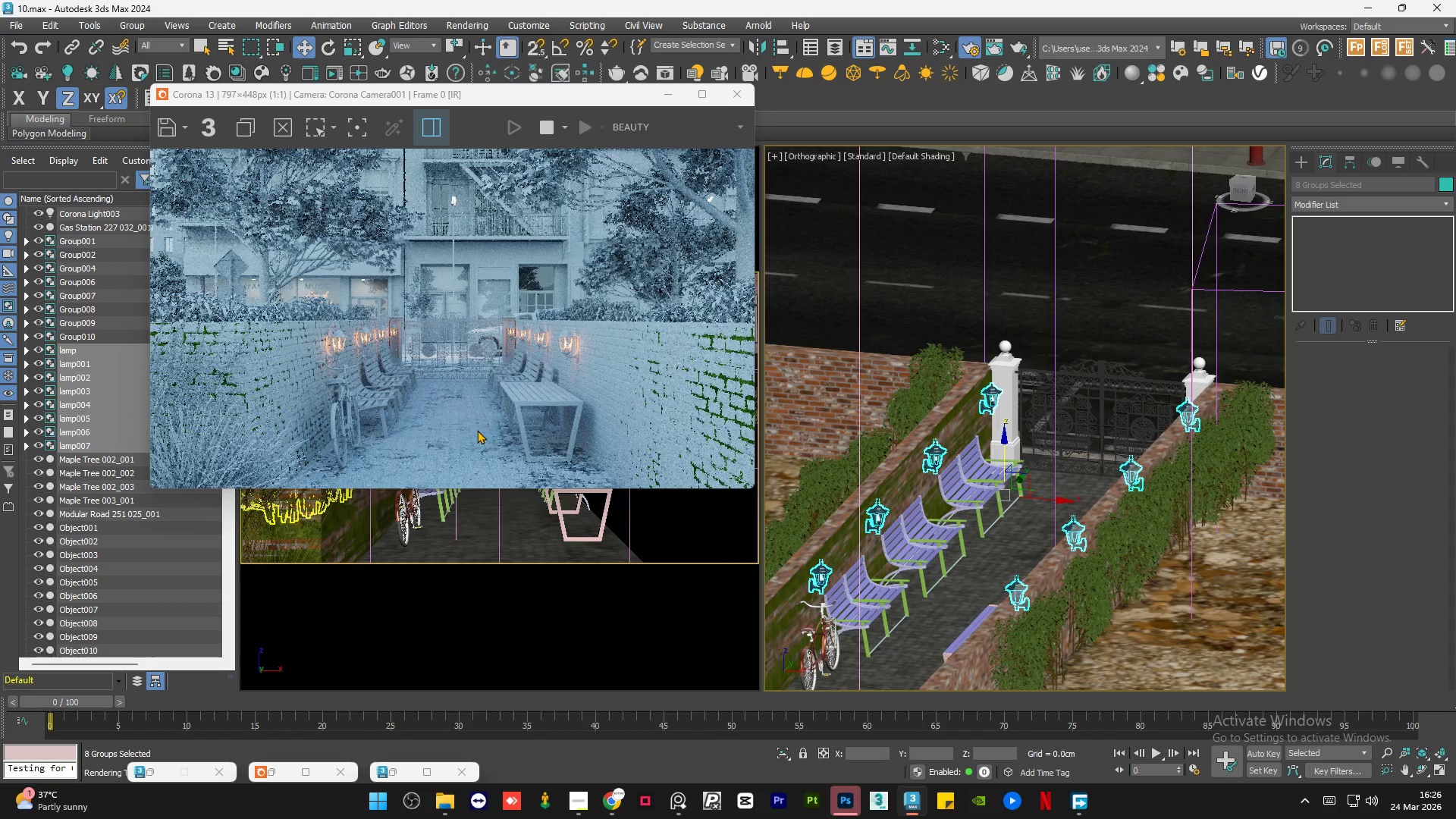 
scroll: coordinate [593, 359], scroll_direction: up, amount: 2.0
 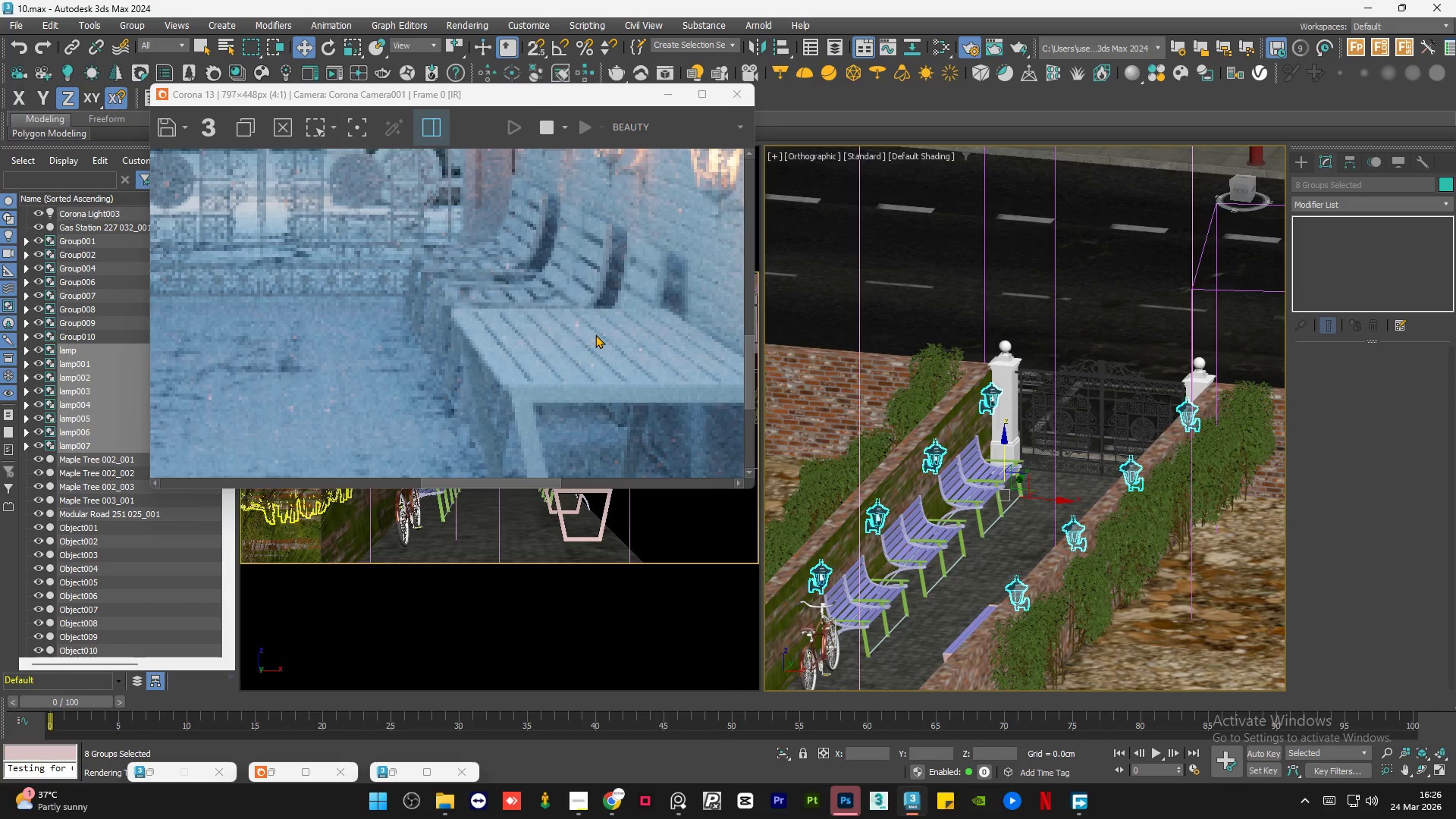 
scroll: coordinate [595, 334], scroll_direction: down, amount: 1.0
 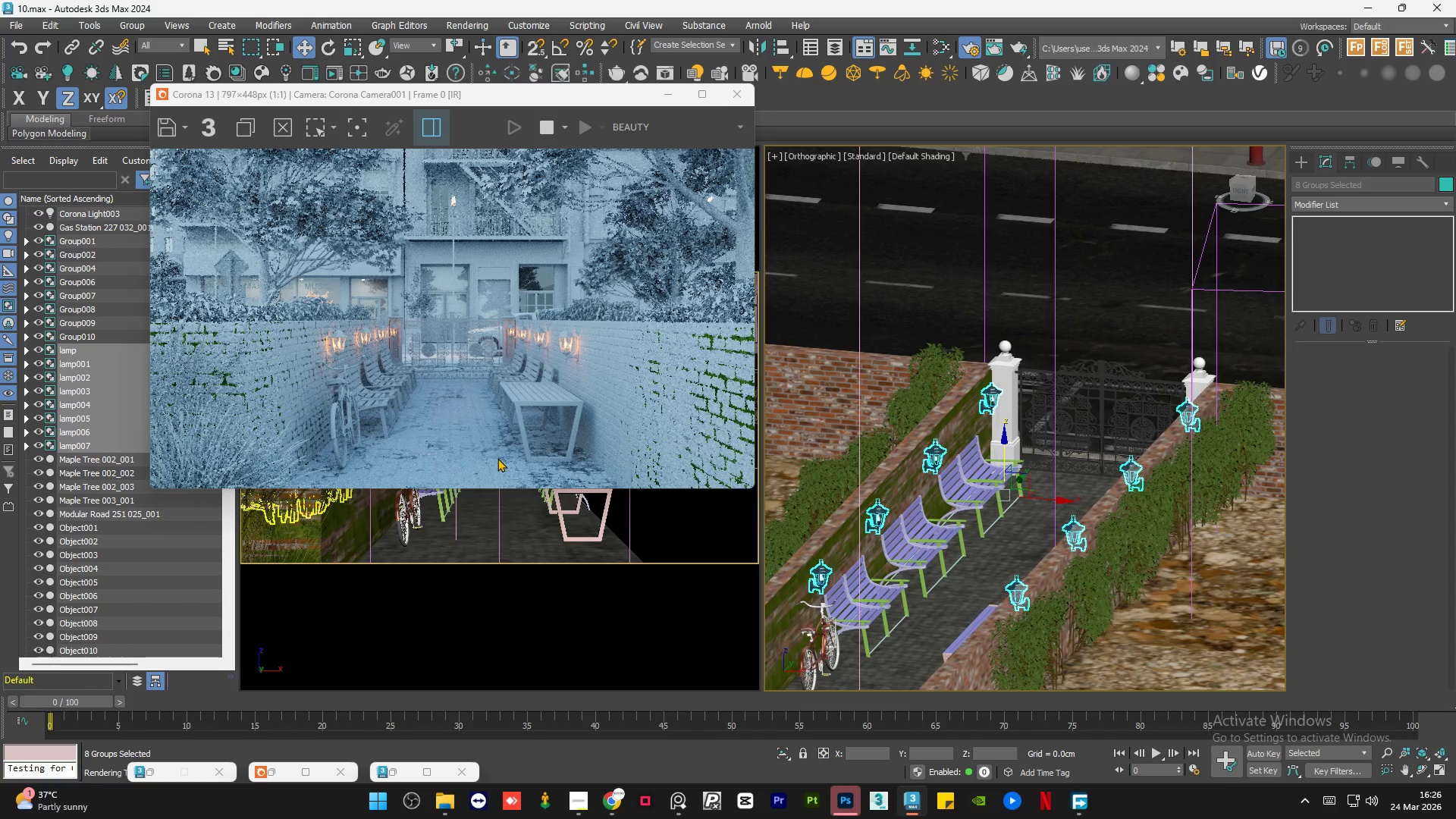 
scroll: coordinate [328, 415], scroll_direction: up, amount: 1.0
 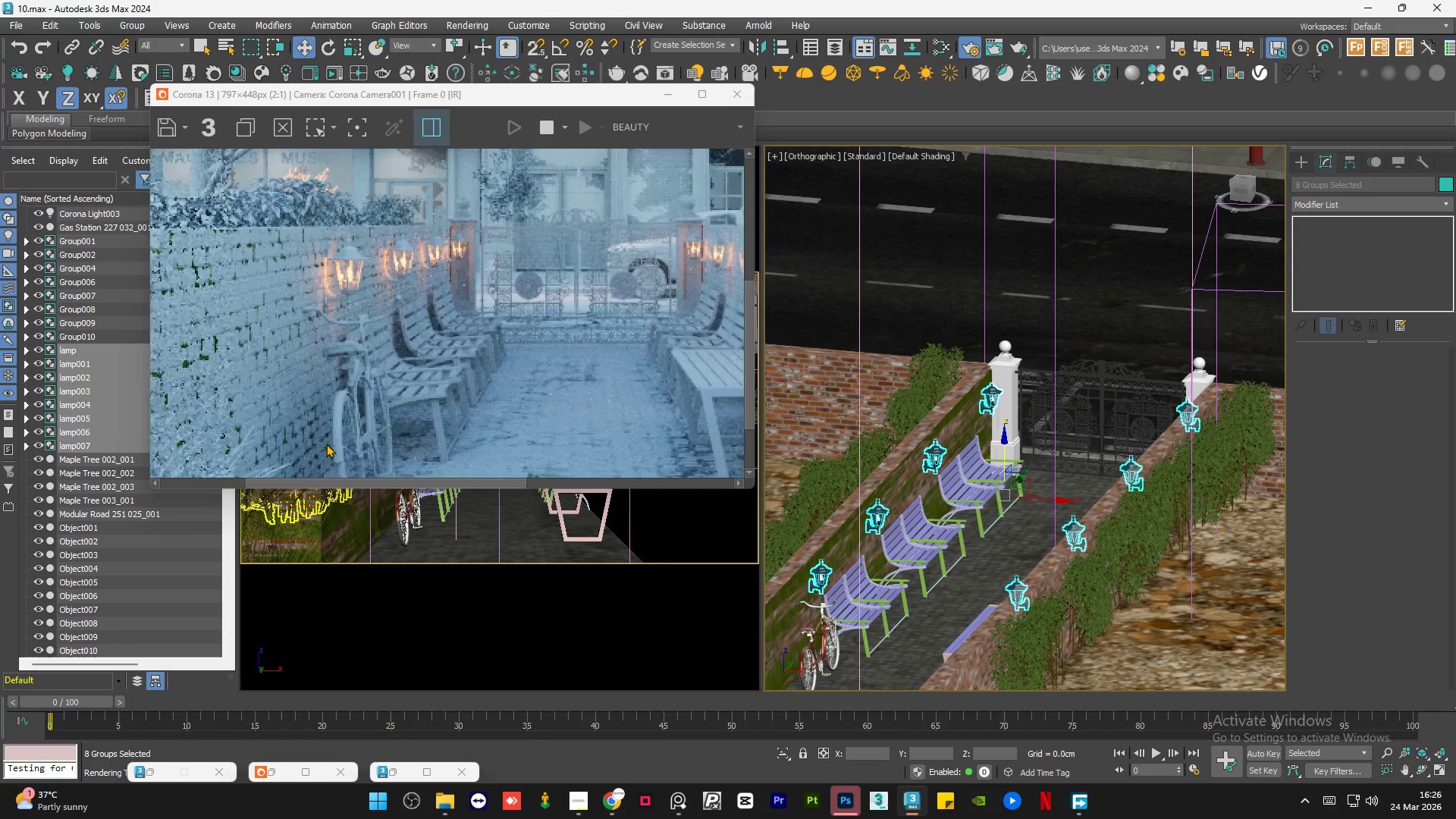 
scroll: coordinate [333, 379], scroll_direction: none, amount: 0.0
 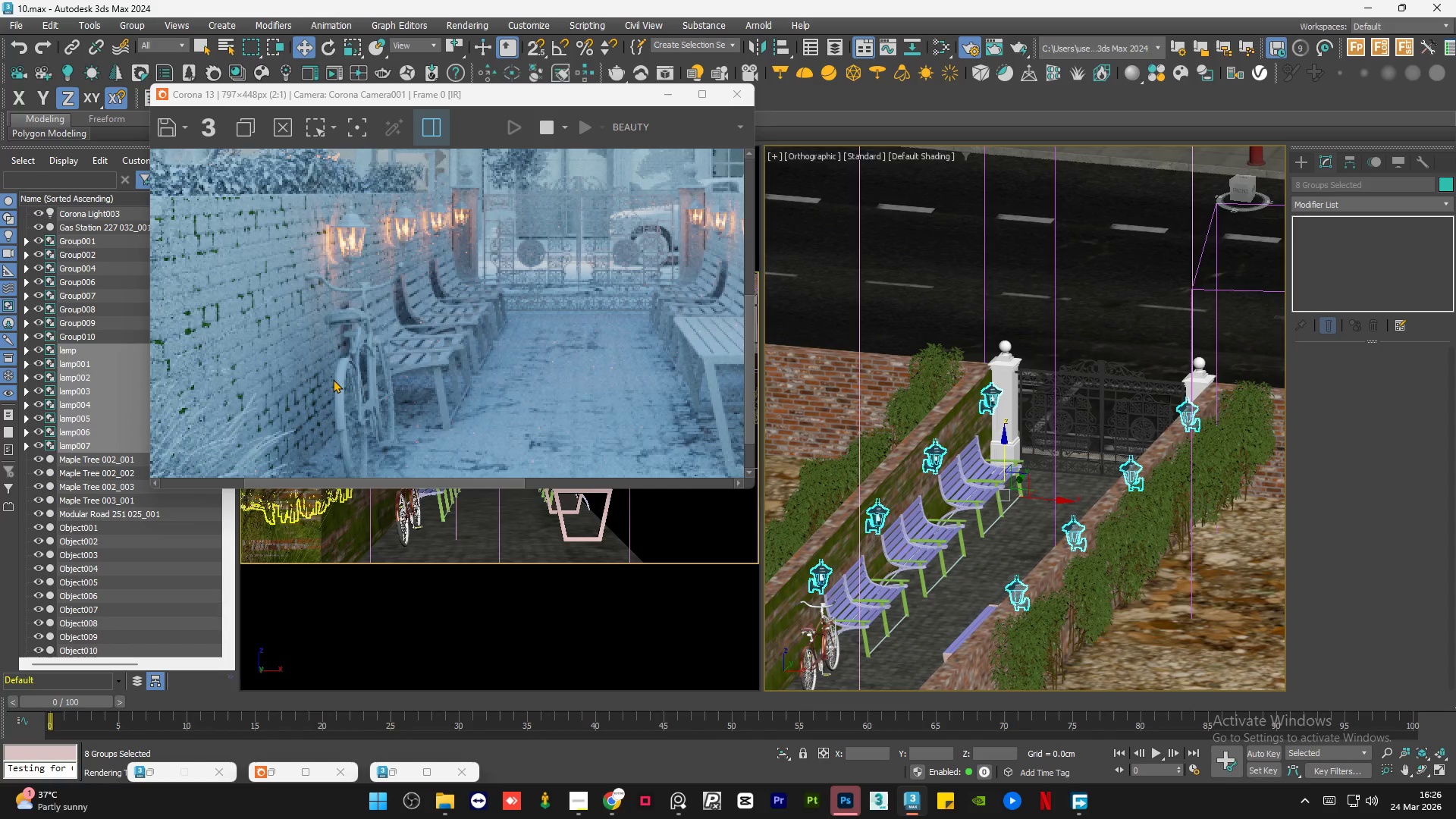 
scroll: coordinate [333, 379], scroll_direction: down, amount: 1.0
 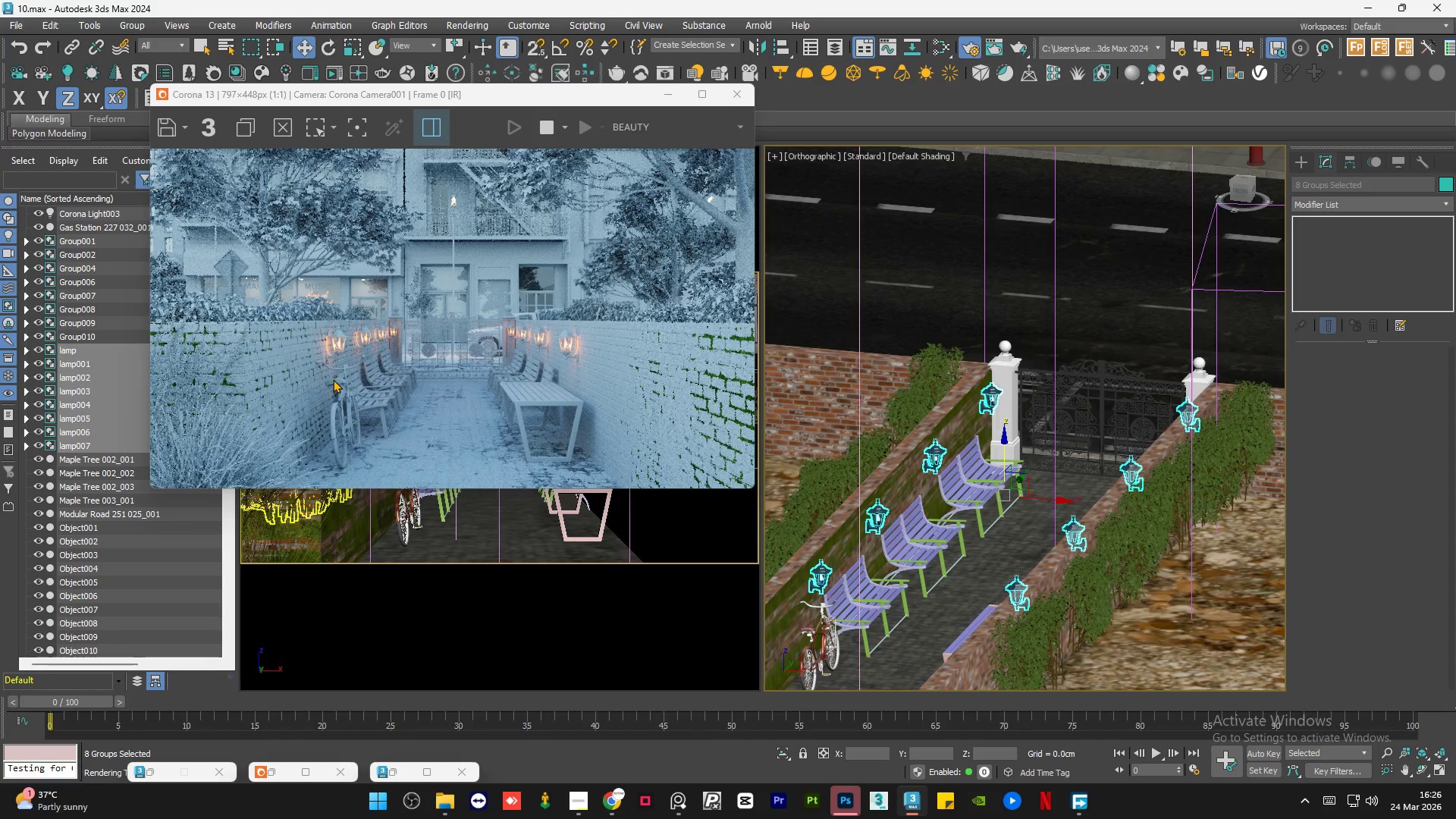 
scroll: coordinate [329, 382], scroll_direction: none, amount: 0.0
 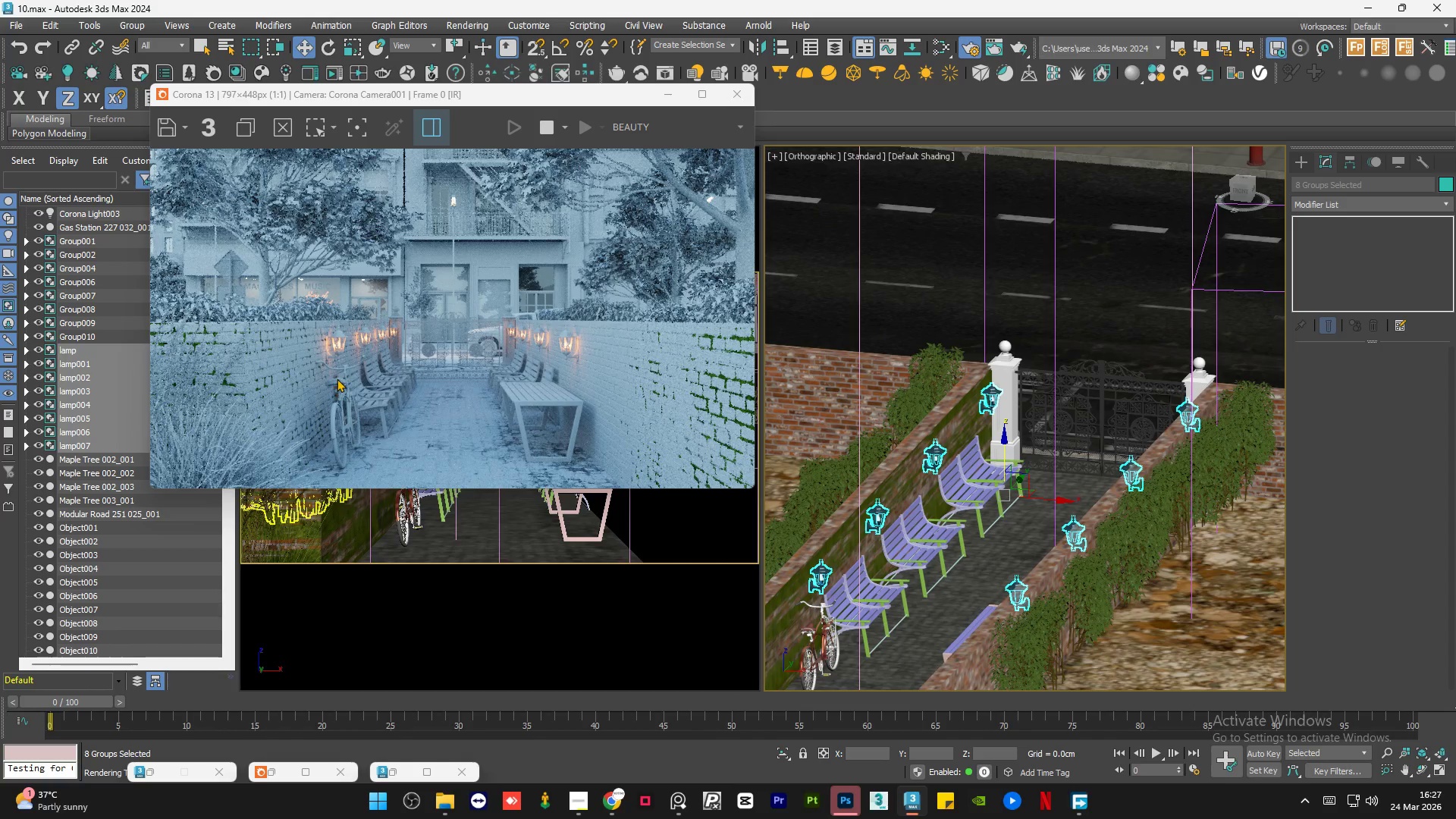 
scroll: coordinate [337, 378], scroll_direction: up, amount: 1.0
 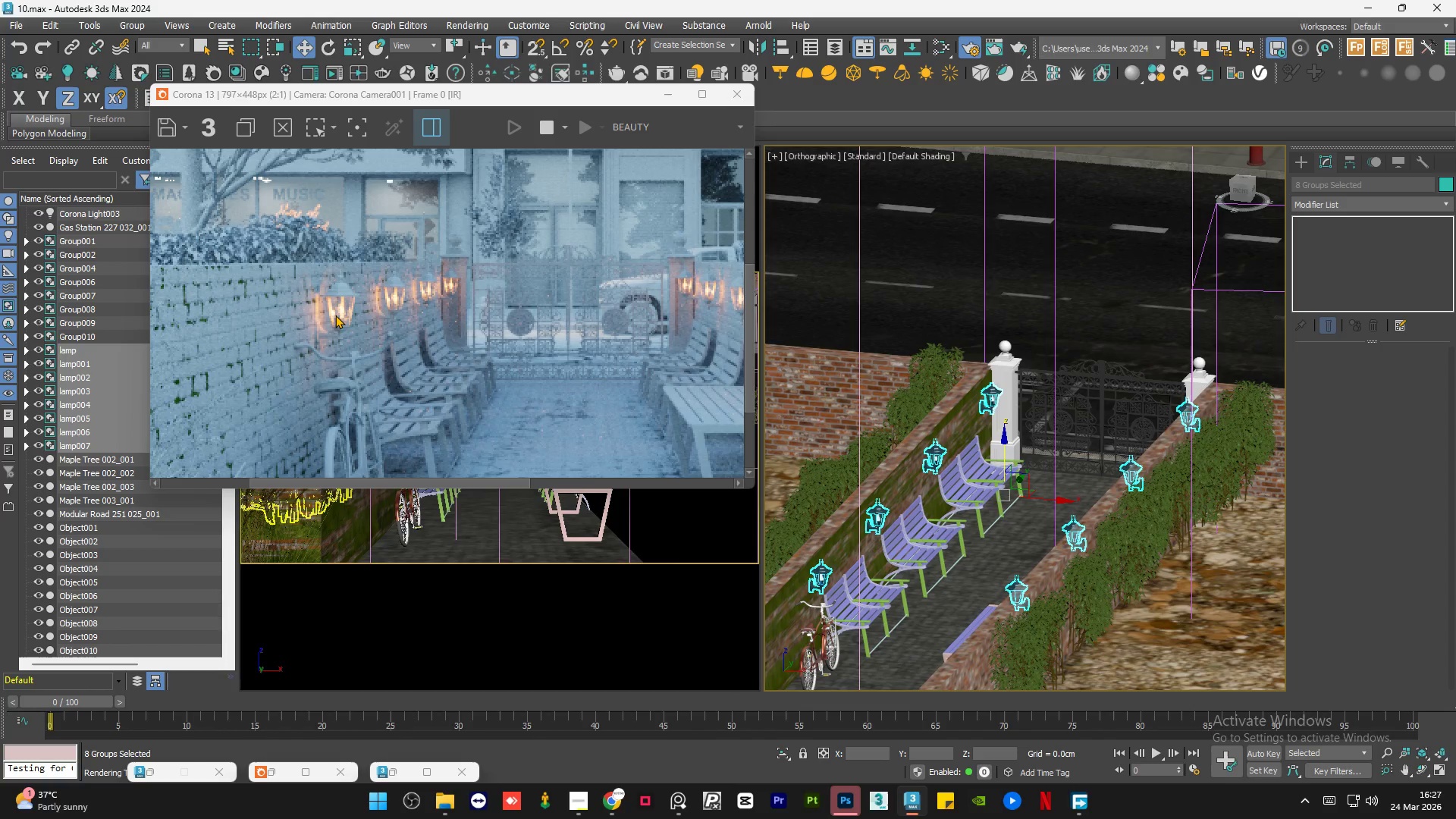 
scroll: coordinate [335, 315], scroll_direction: down, amount: 1.0
 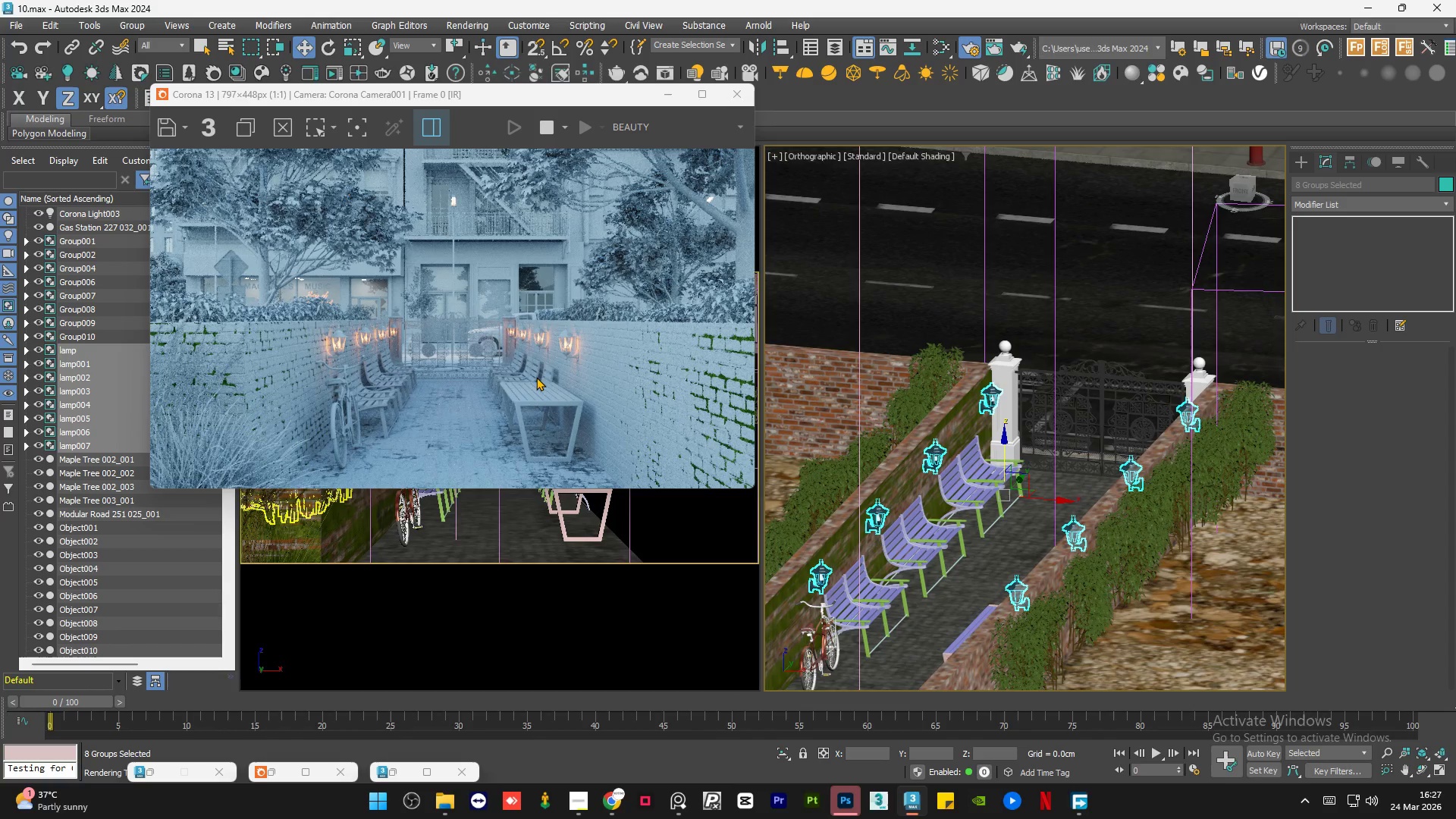 
scroll: coordinate [571, 324], scroll_direction: up, amount: 2.0
 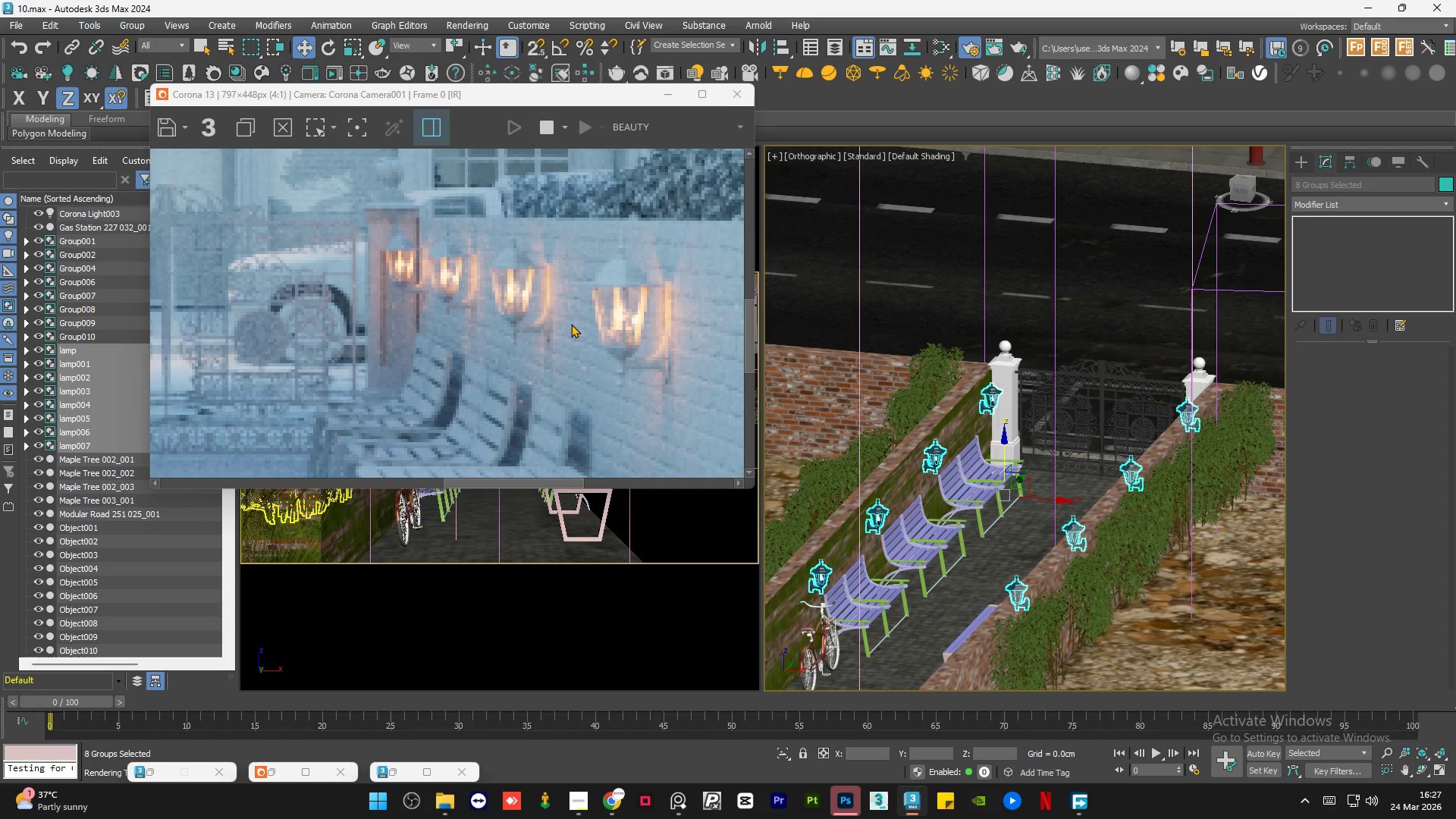 
scroll: coordinate [571, 324], scroll_direction: down, amount: 1.0
 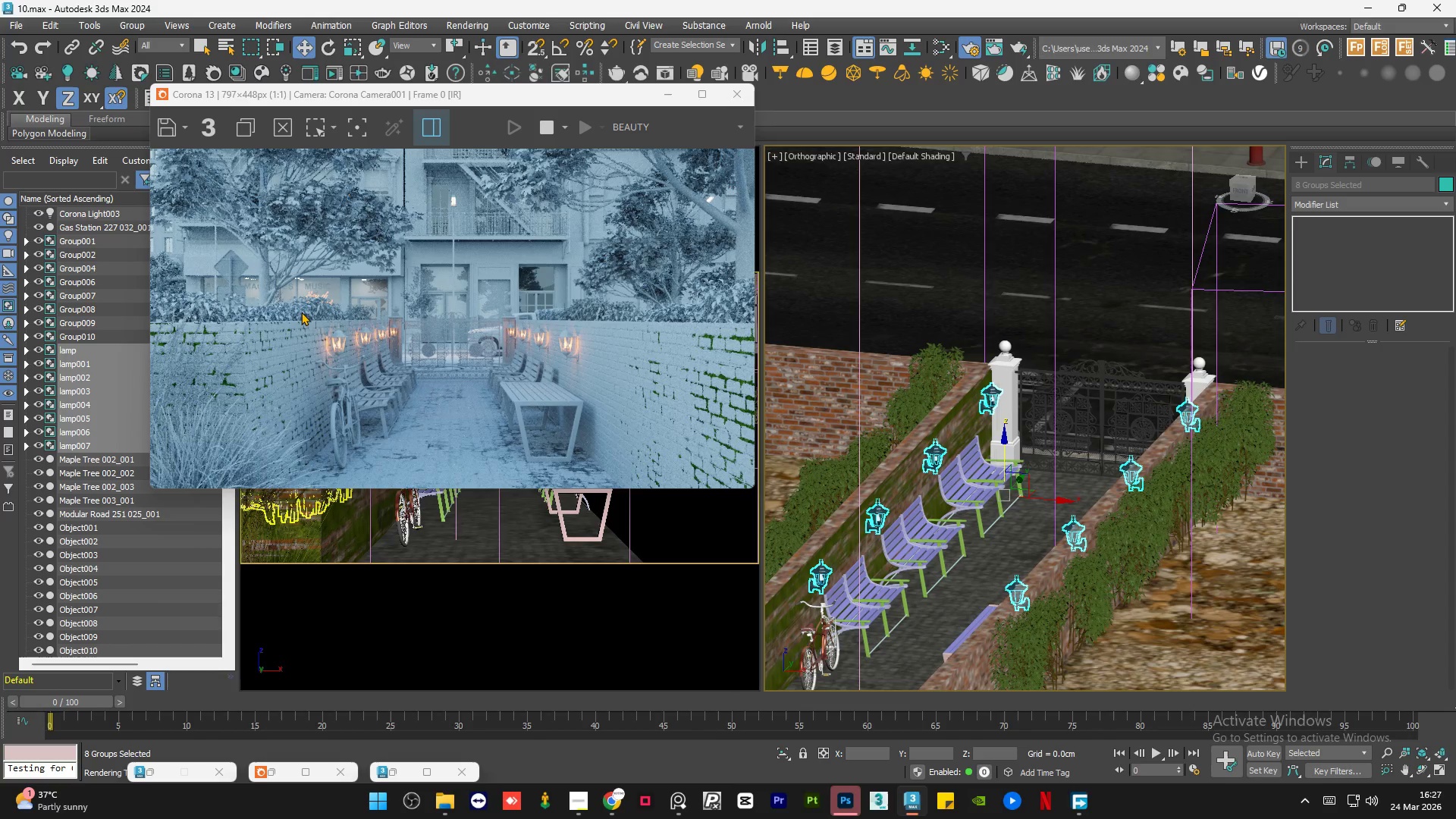 
scroll: coordinate [394, 342], scroll_direction: up, amount: 2.0
 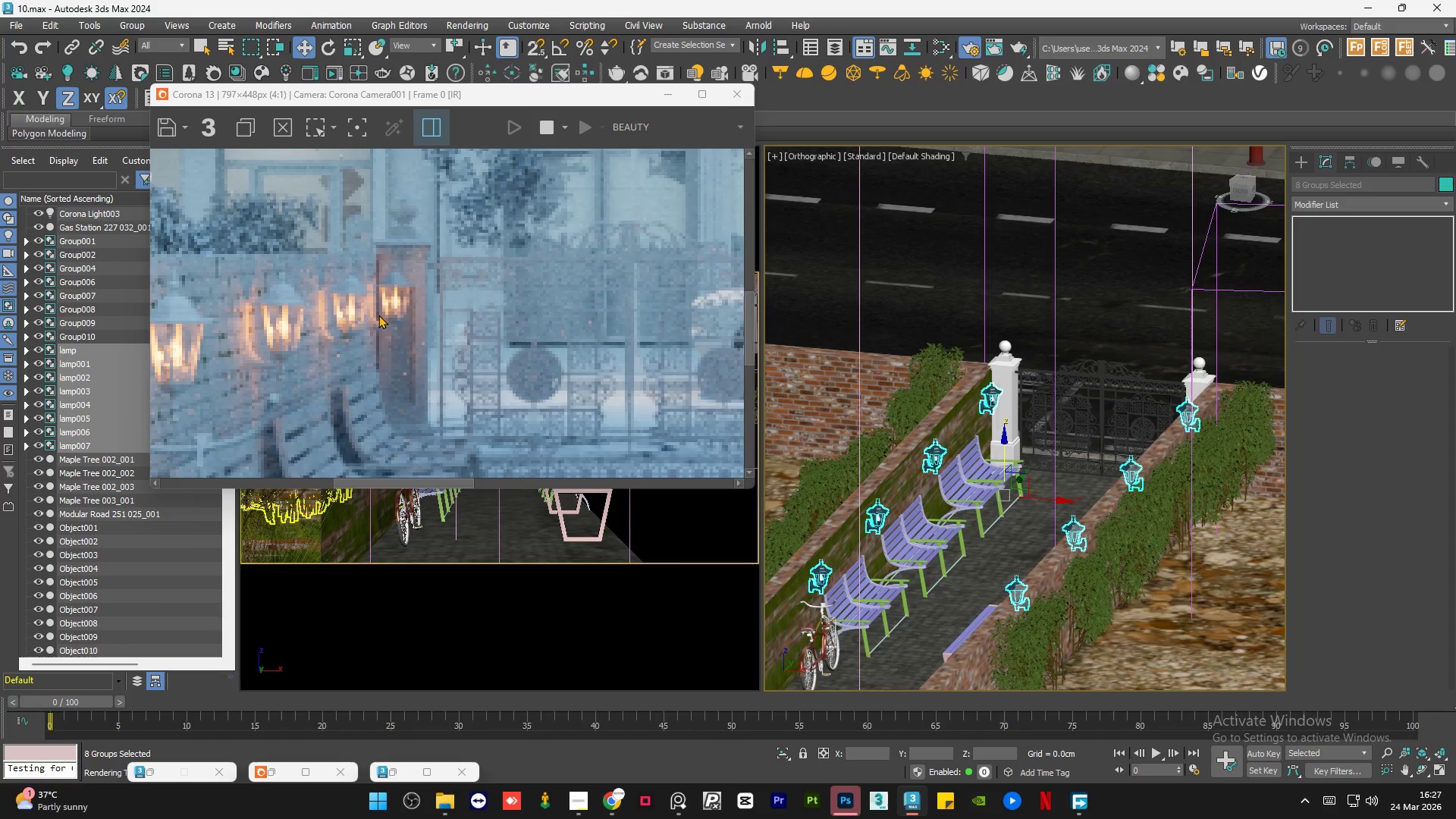 
scroll: coordinate [378, 315], scroll_direction: down, amount: 2.0
 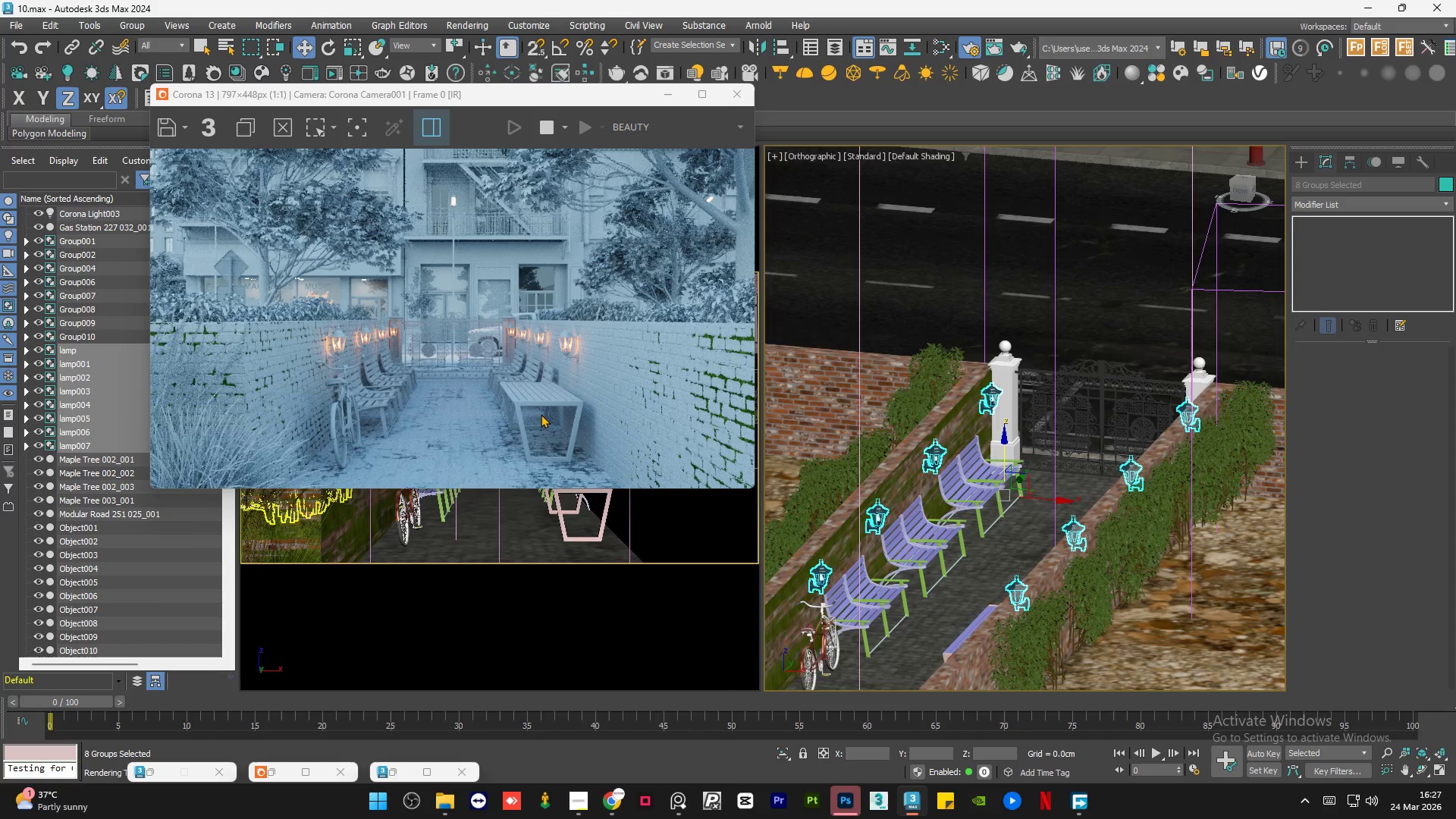 
scroll: coordinate [543, 417], scroll_direction: up, amount: 1.0
 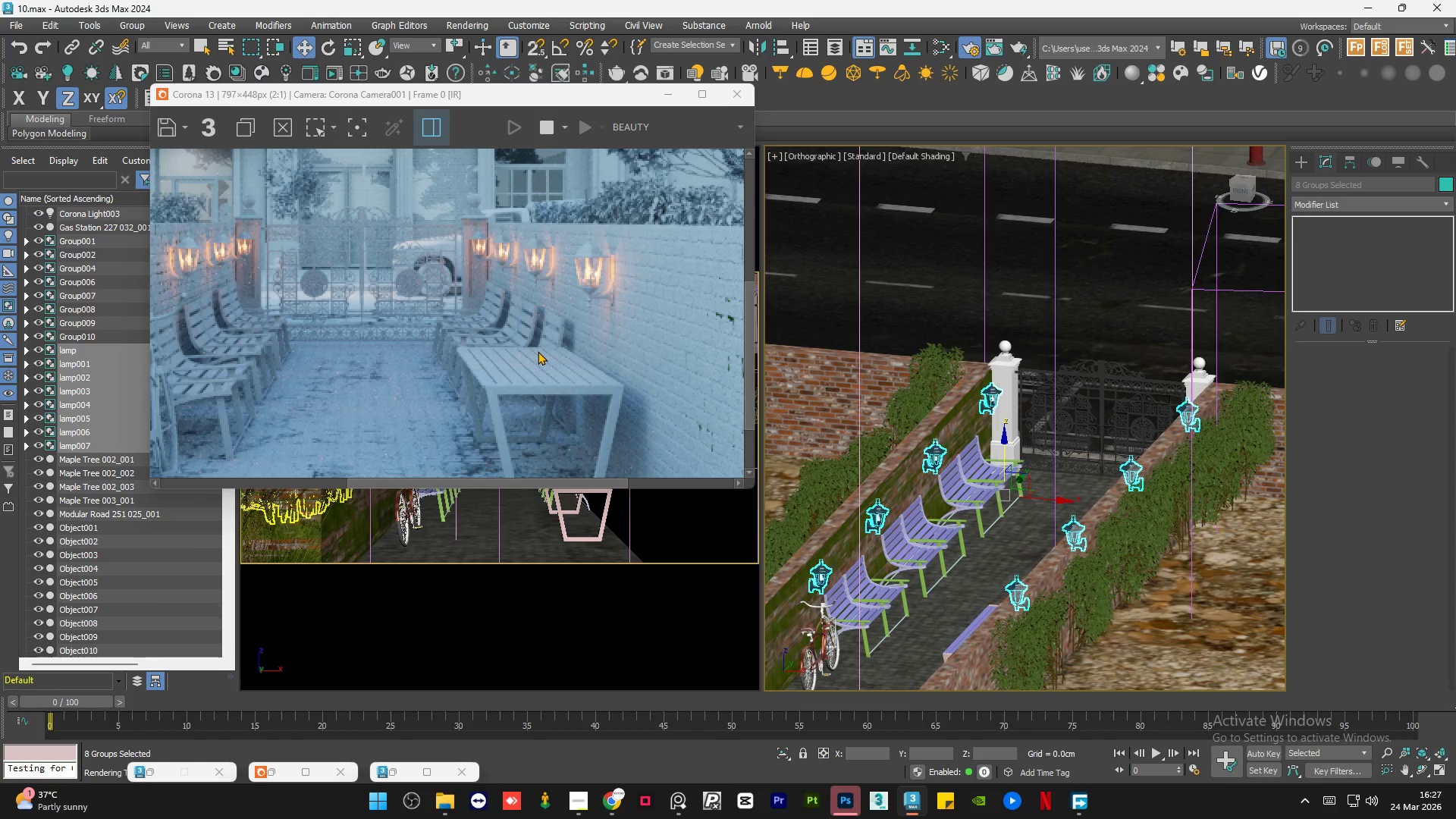 
scroll: coordinate [463, 338], scroll_direction: down, amount: 2.0
 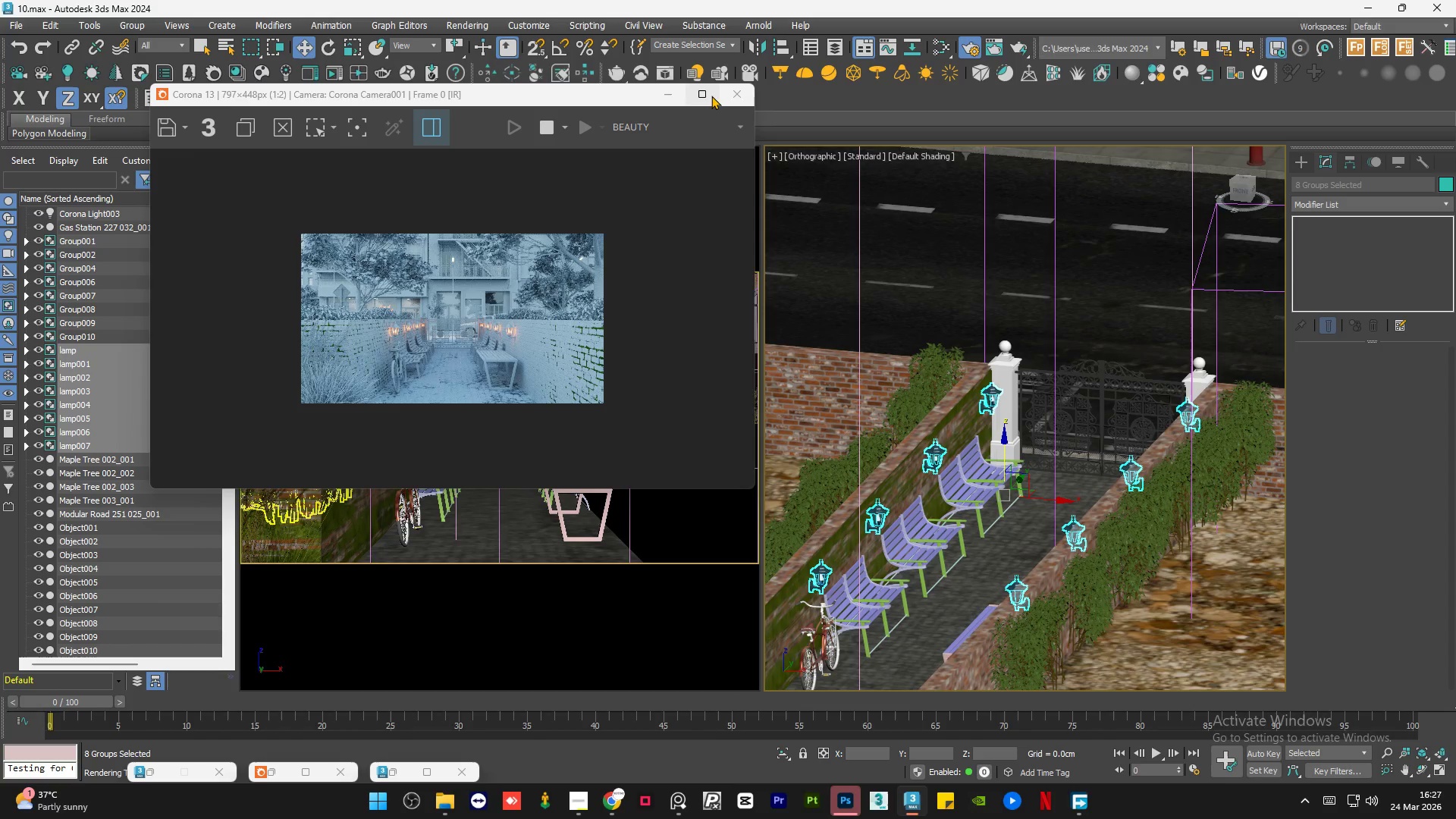 
left_click([711, 96])
 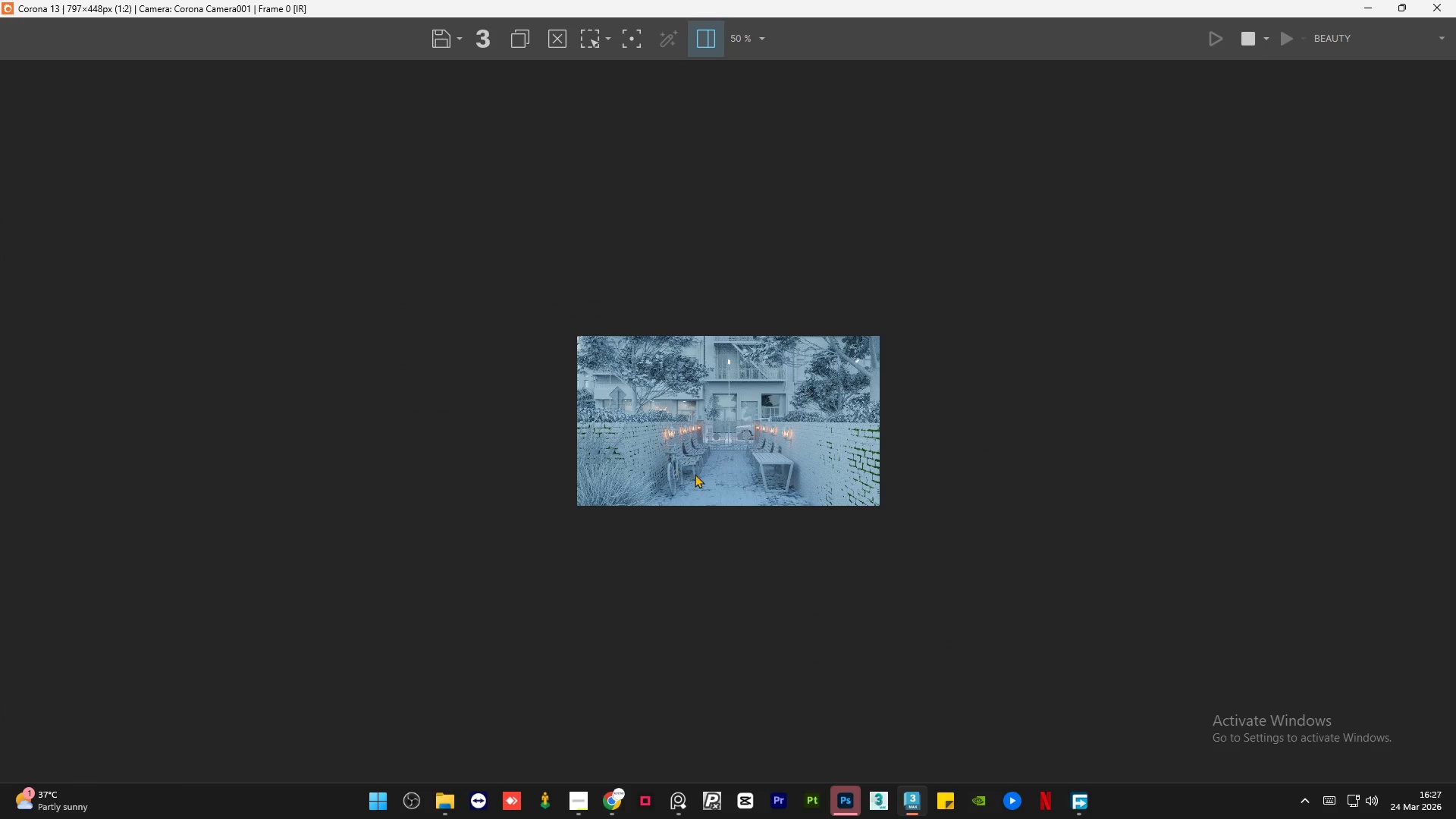 
scroll: coordinate [697, 474], scroll_direction: up, amount: 1.0
 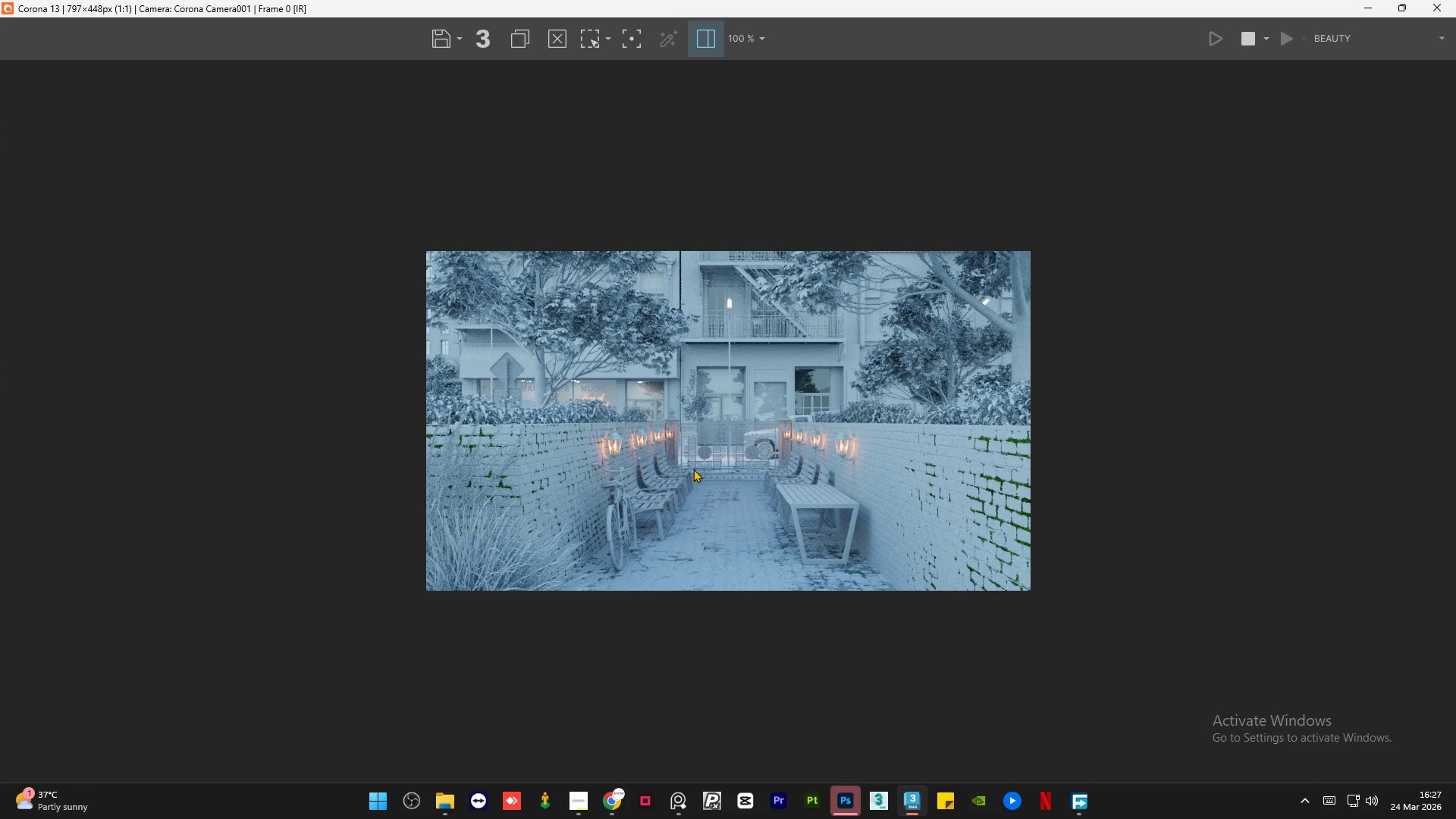 
scroll: coordinate [657, 444], scroll_direction: down, amount: 1.0
 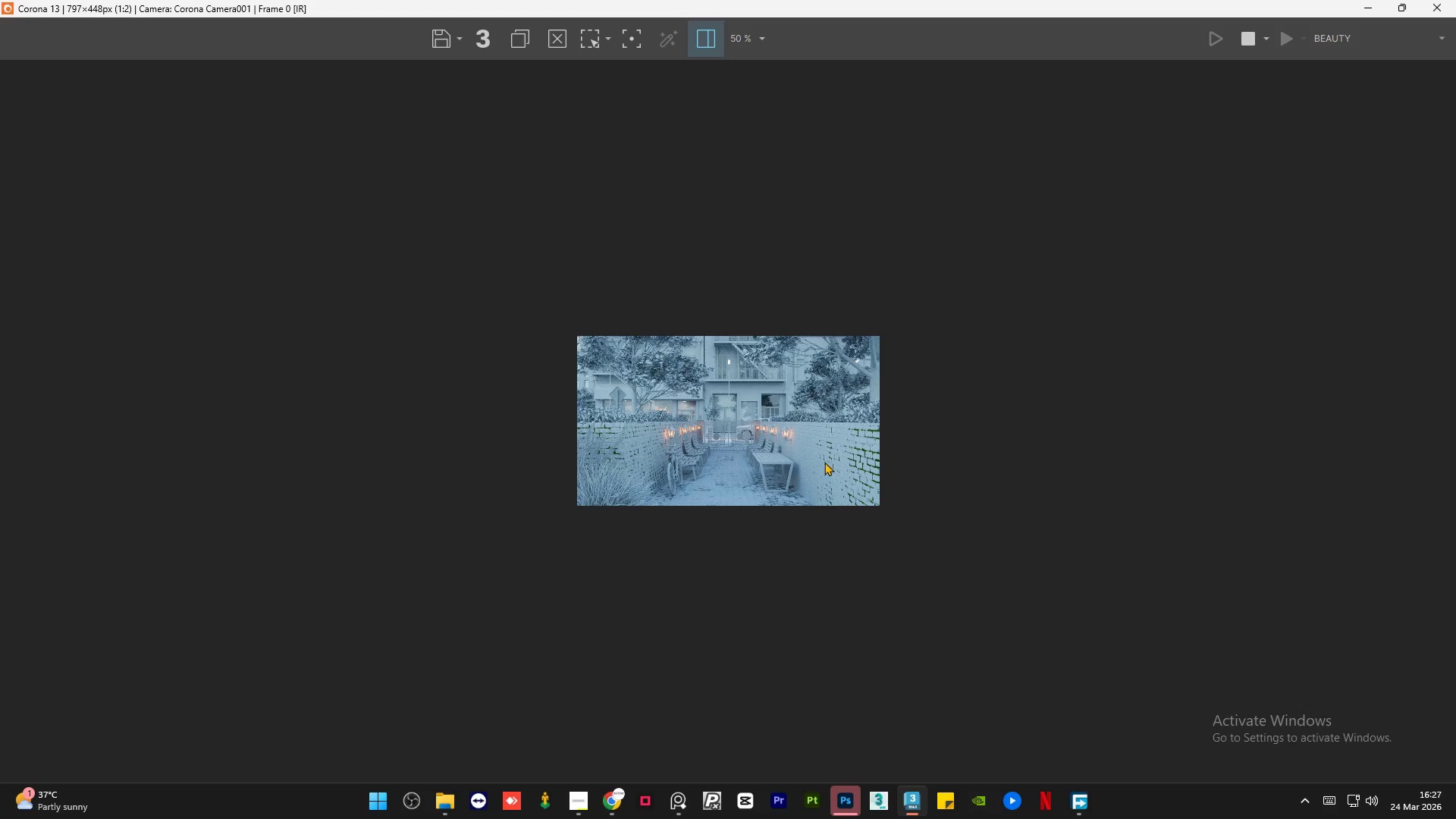 
scroll: coordinate [591, 415], scroll_direction: up, amount: 3.0
 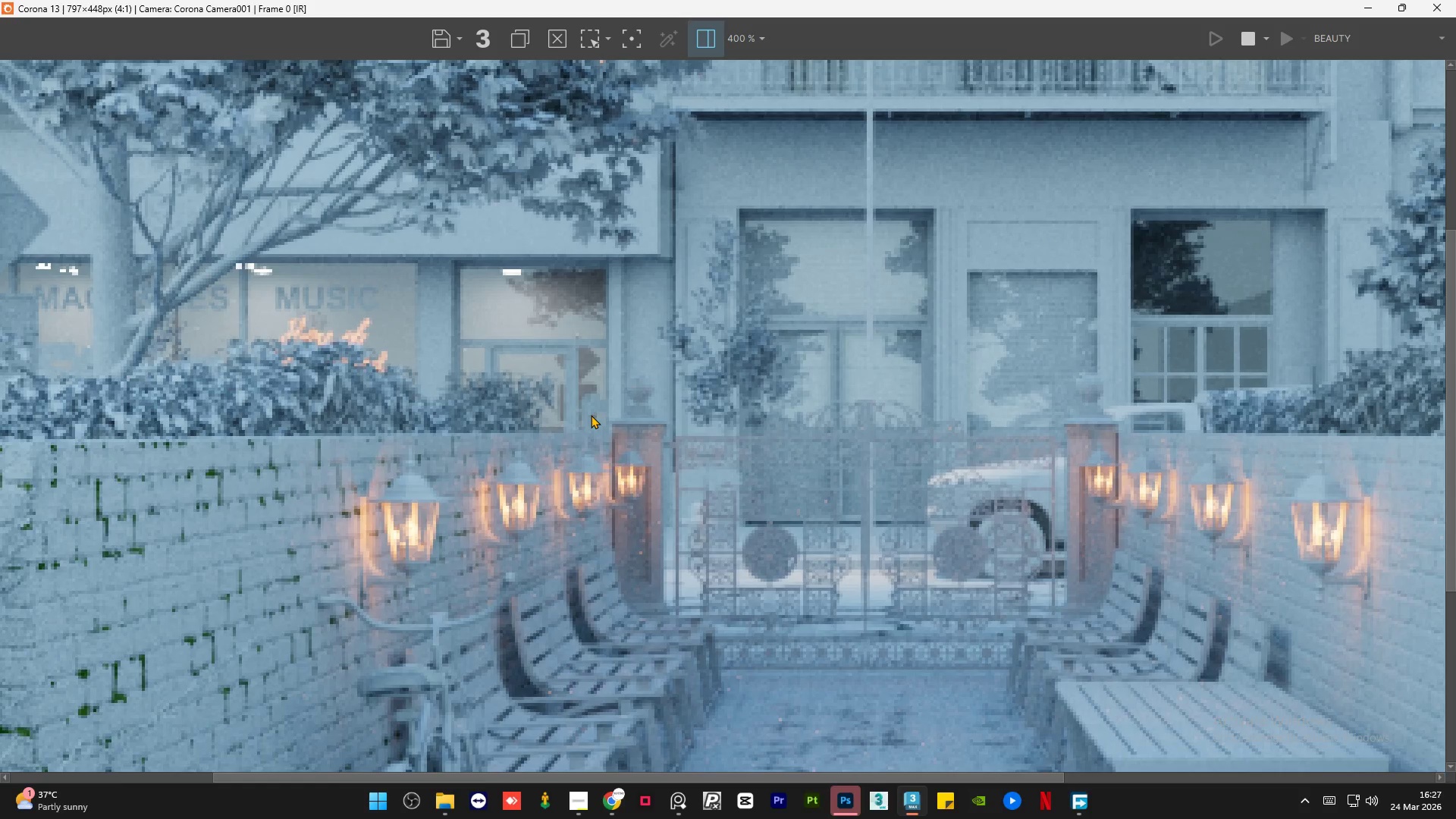 
scroll: coordinate [591, 415], scroll_direction: down, amount: 1.0
 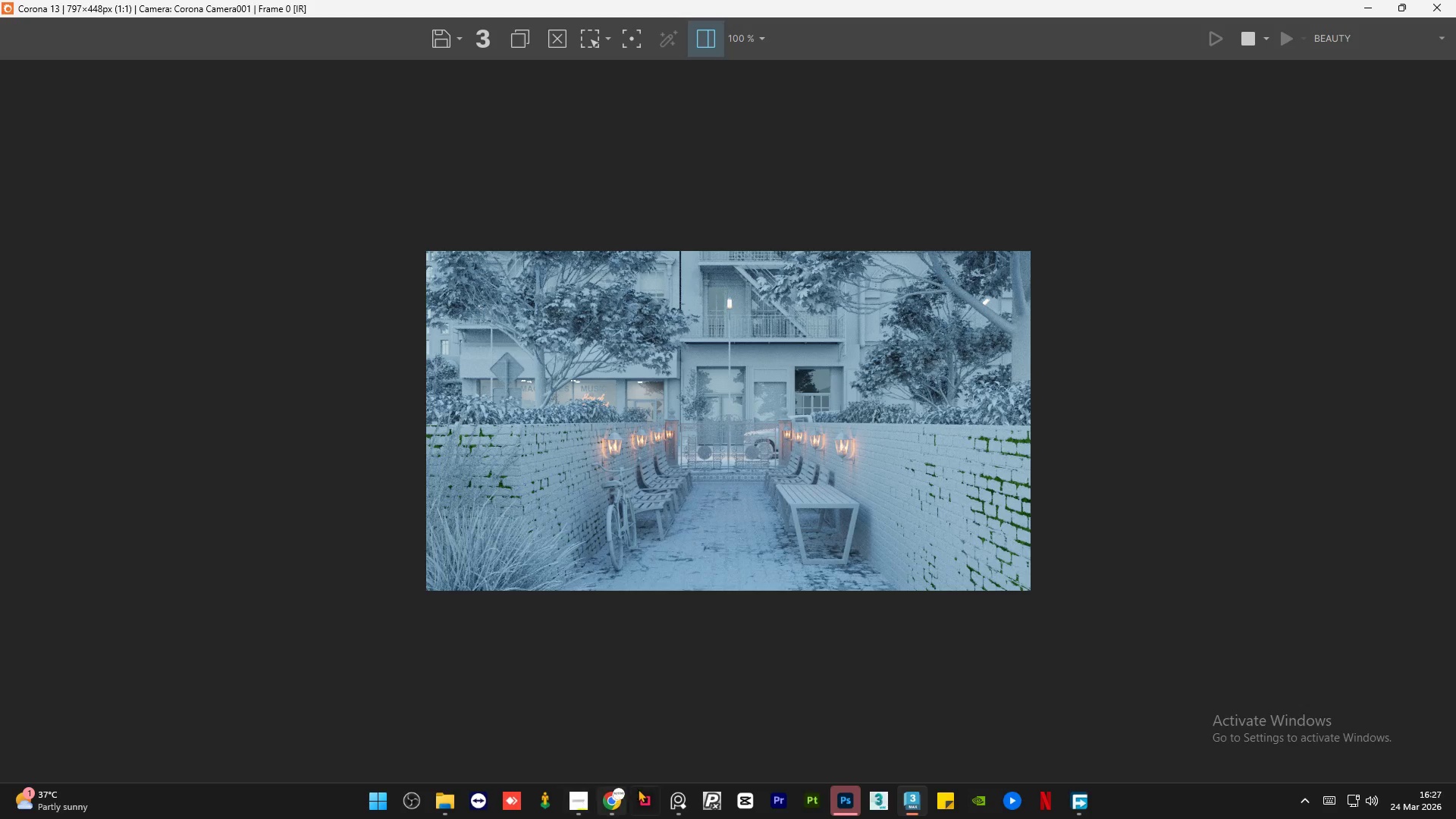 
left_click([673, 806])
 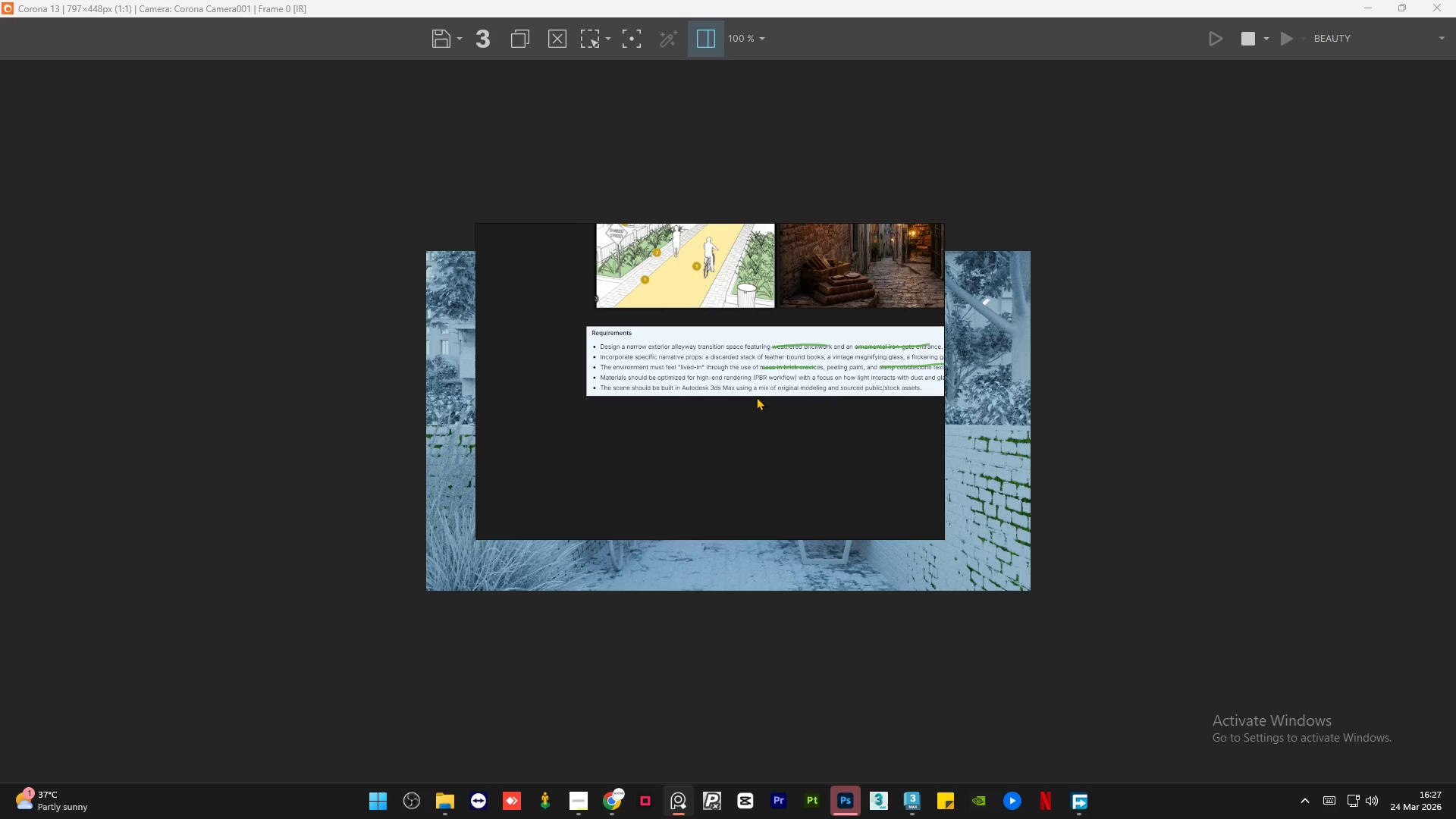 
scroll: coordinate [764, 359], scroll_direction: none, amount: 0.0
 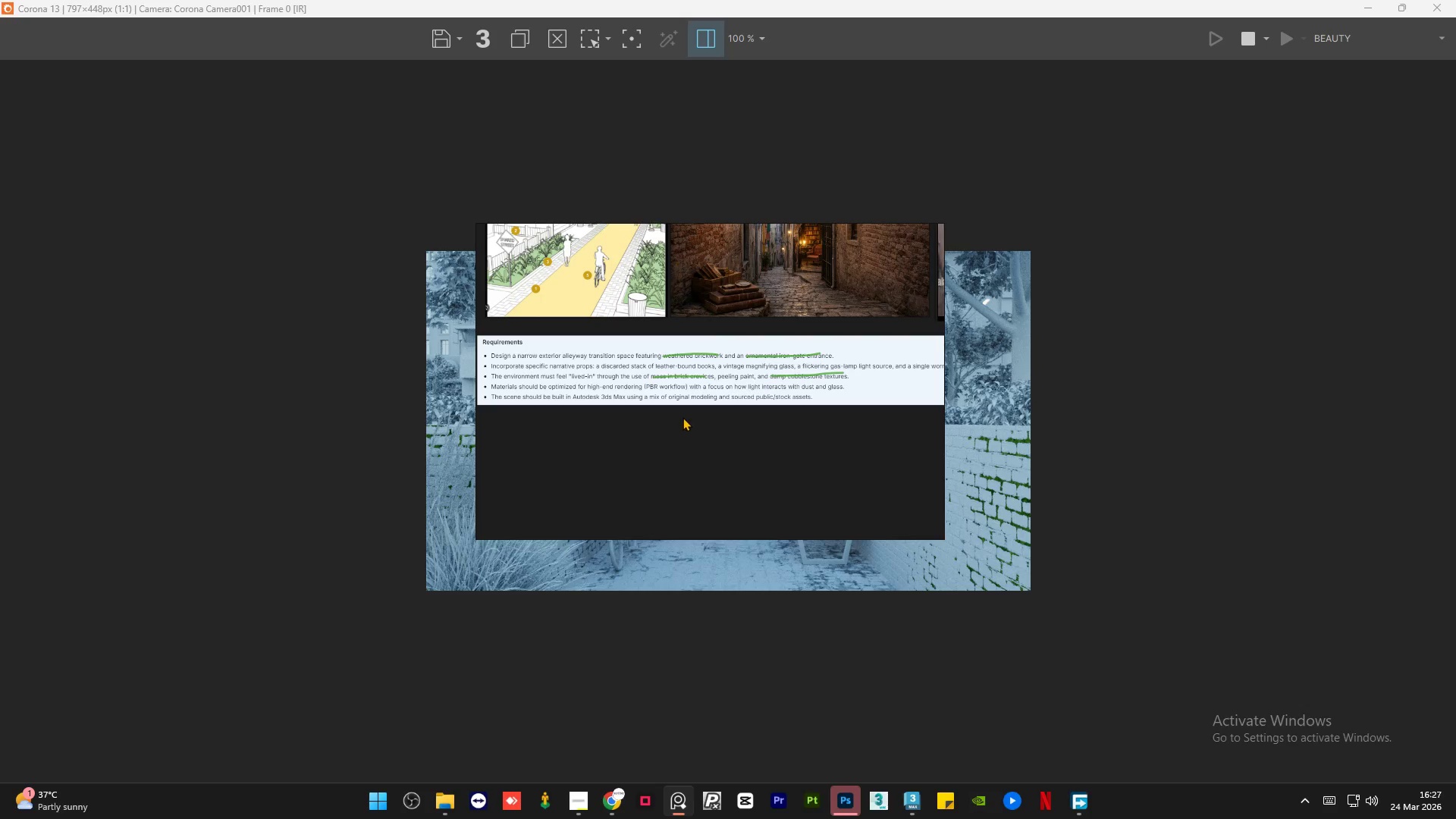 
scroll: coordinate [680, 416], scroll_direction: down, amount: 1.0
 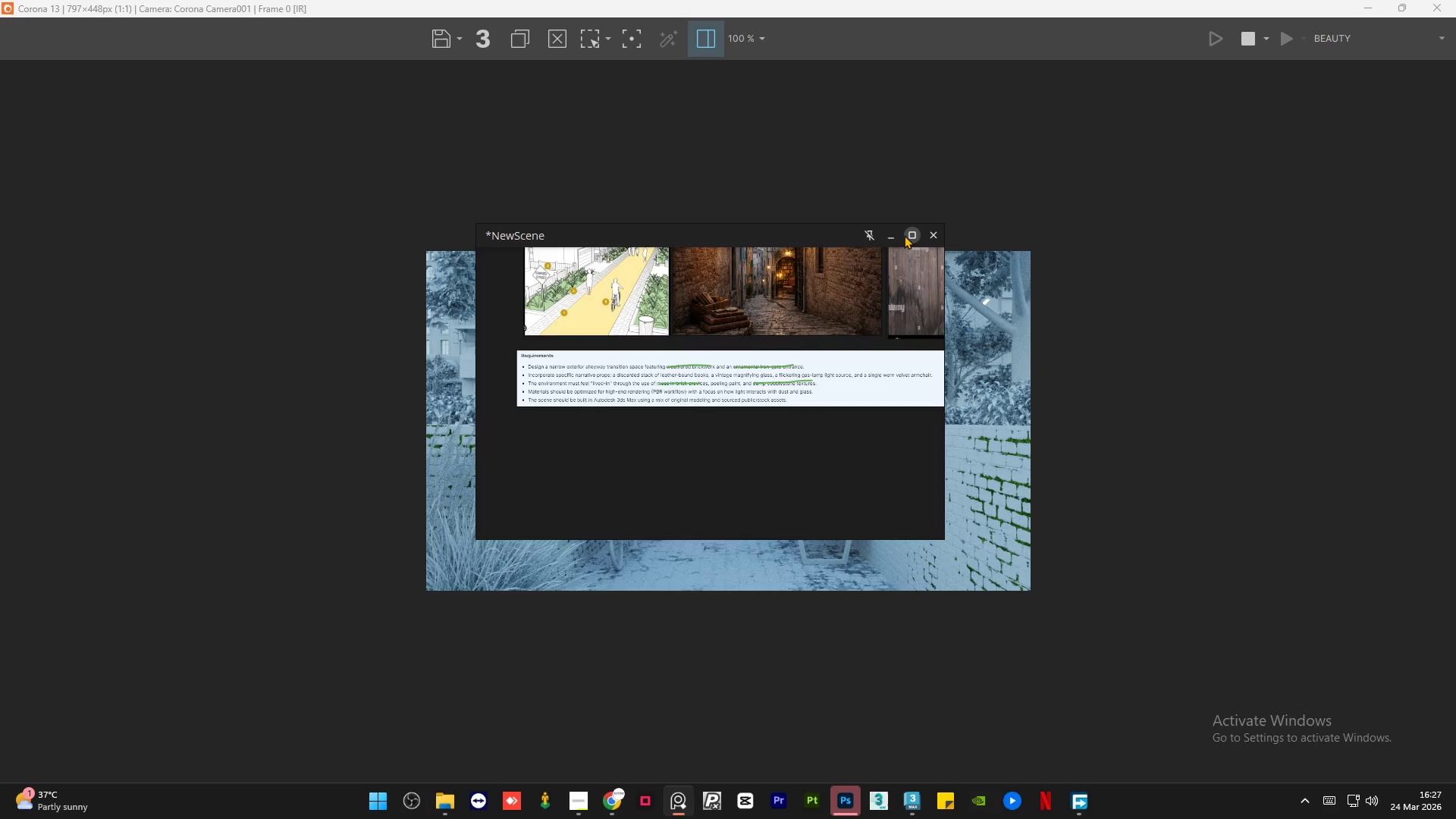 
left_click([909, 235])
 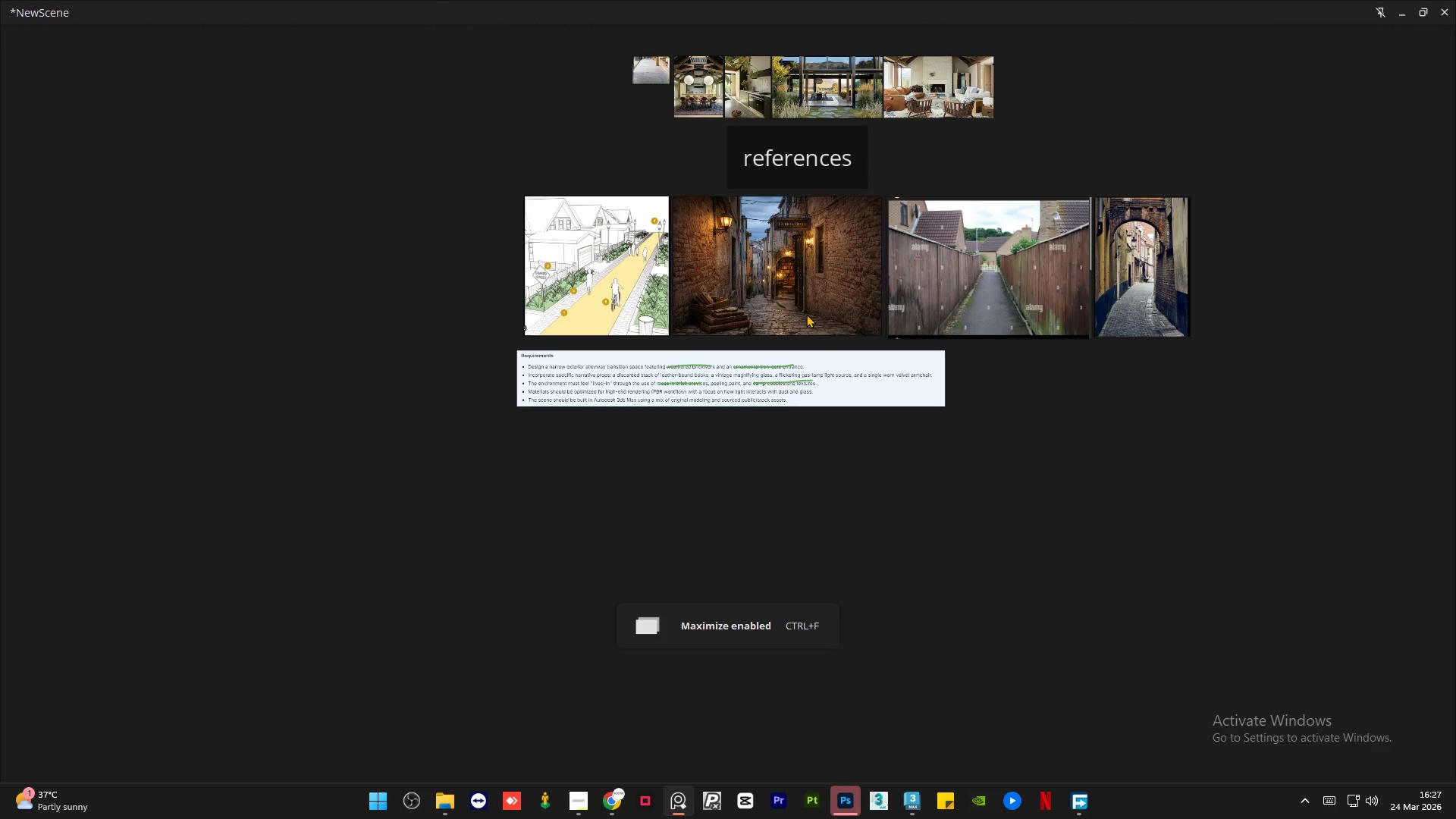 
scroll: coordinate [692, 435], scroll_direction: up, amount: 4.0
 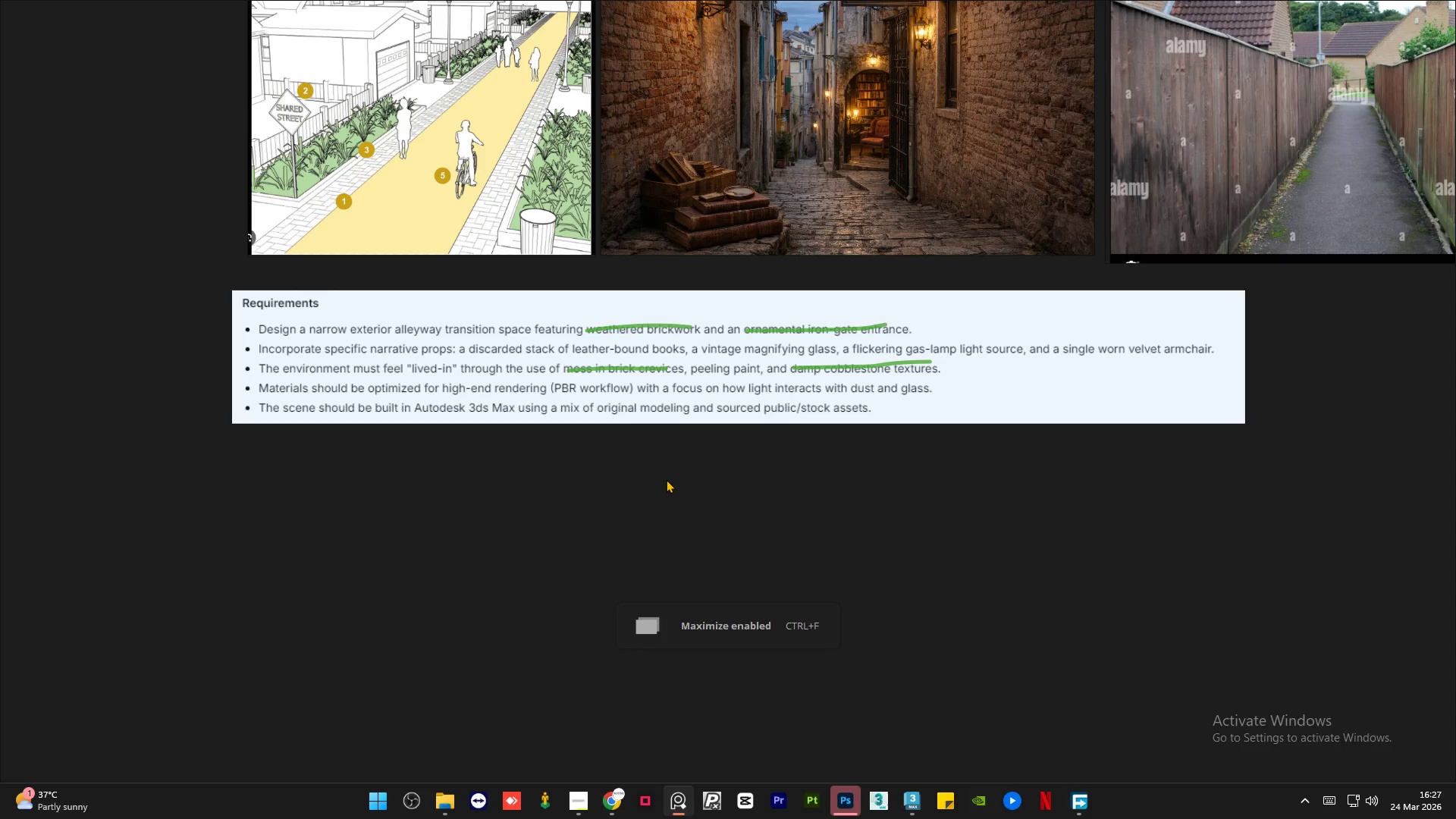 
right_click([659, 481])
 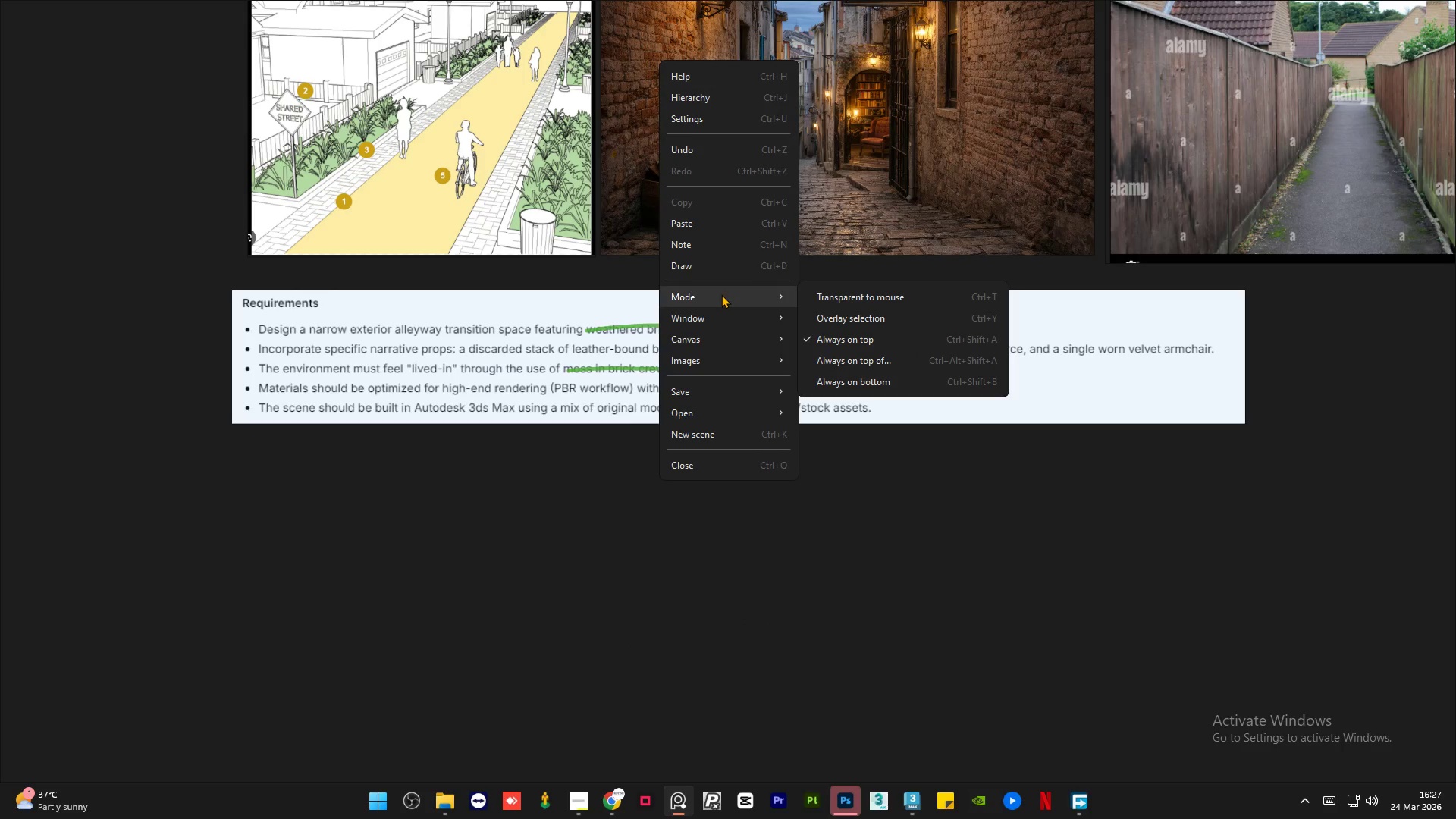 
wait(11.25)
 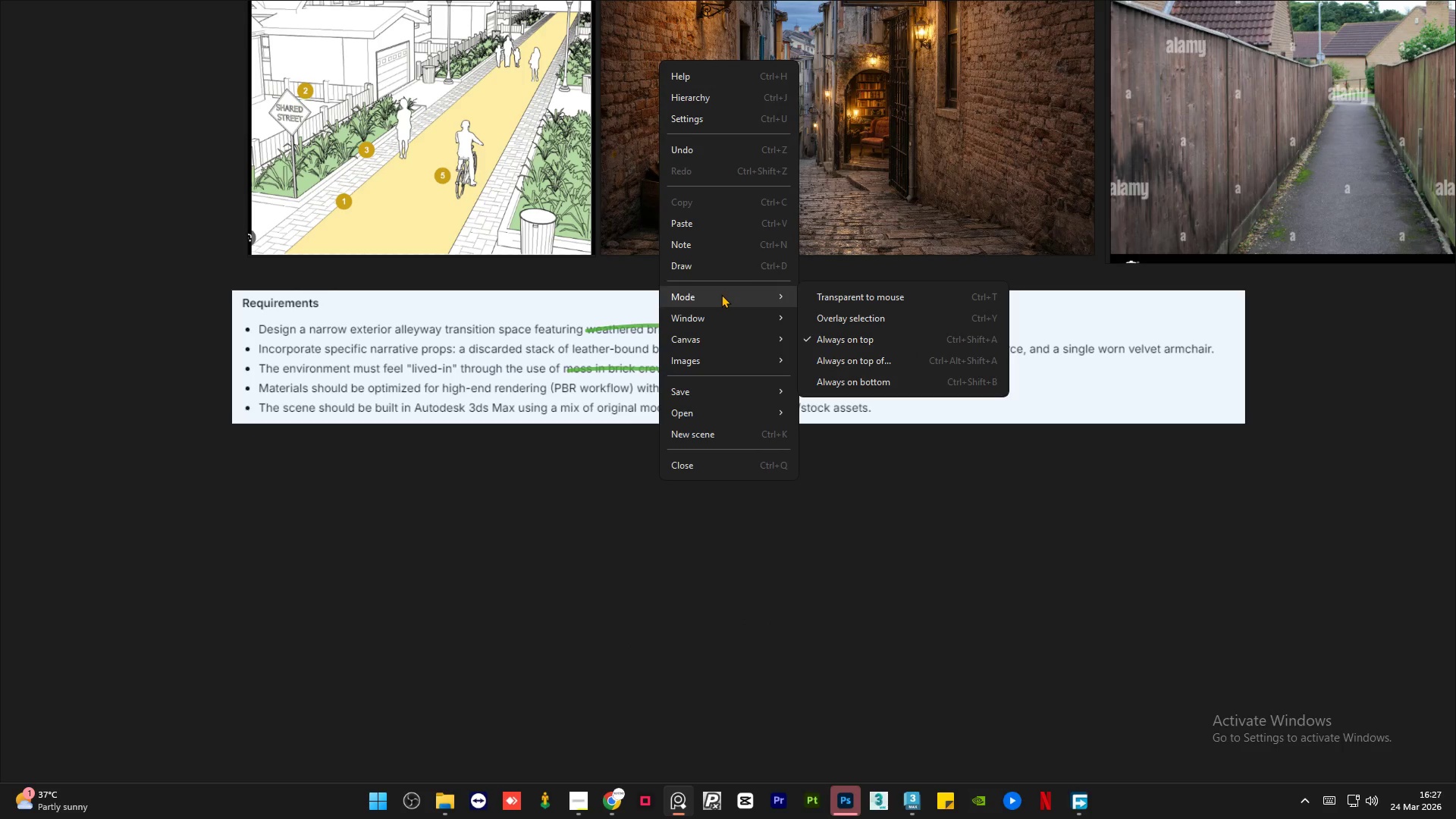 
left_click([711, 269])
 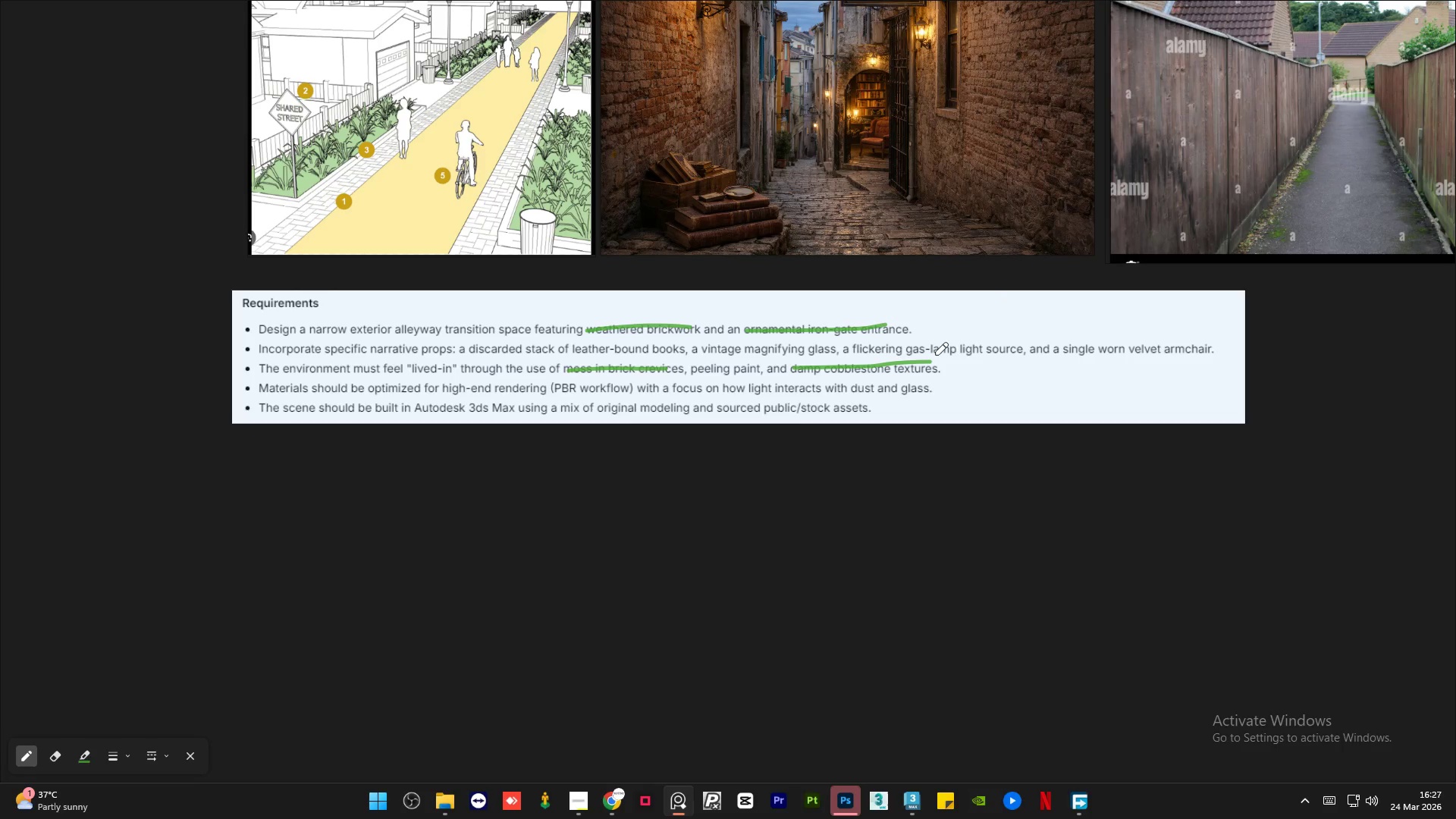 
scroll: coordinate [1007, 341], scroll_direction: up, amount: 4.0
 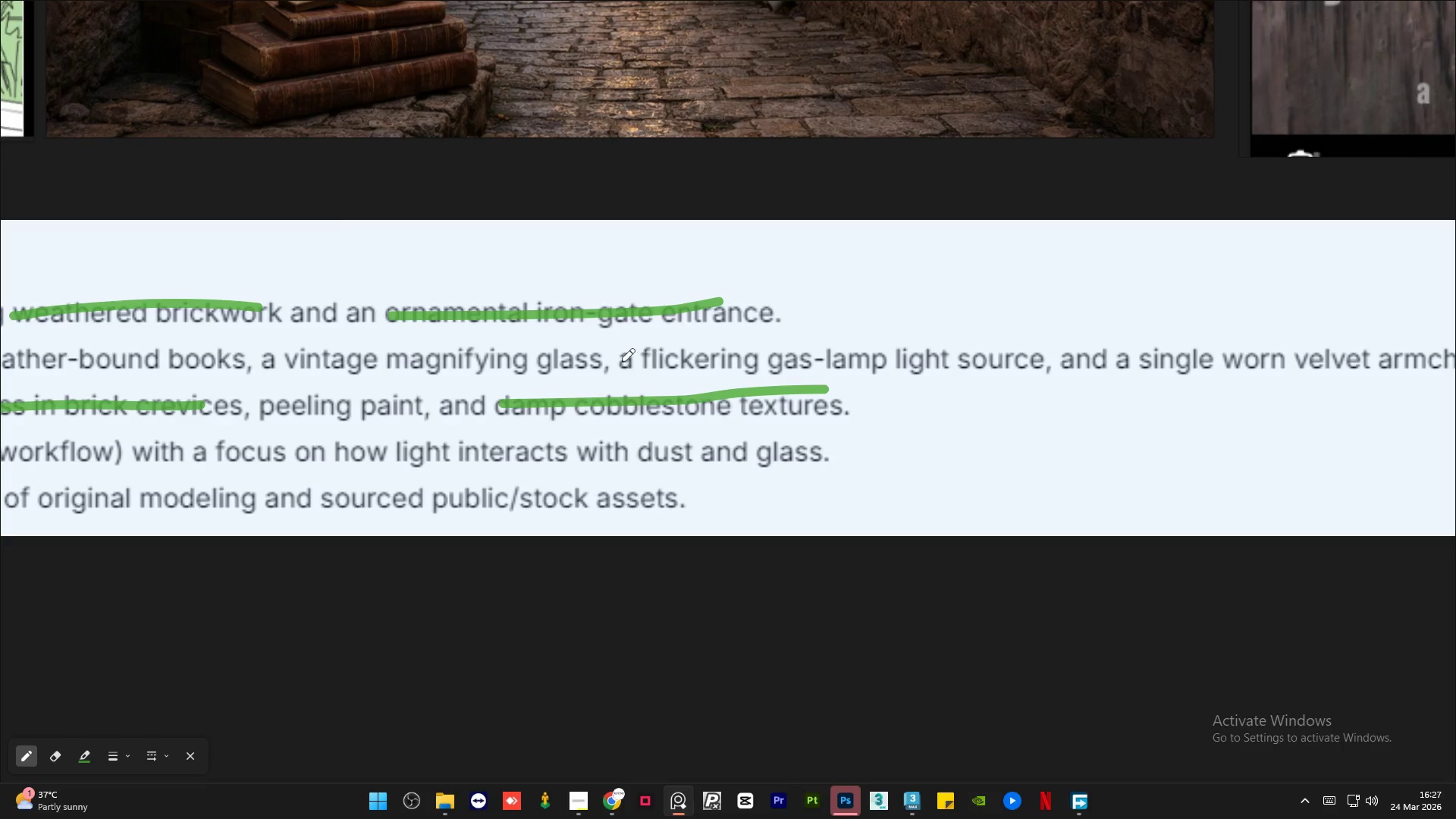 
left_click_drag(start_coordinate=[622, 360], to_coordinate=[1029, 357])
 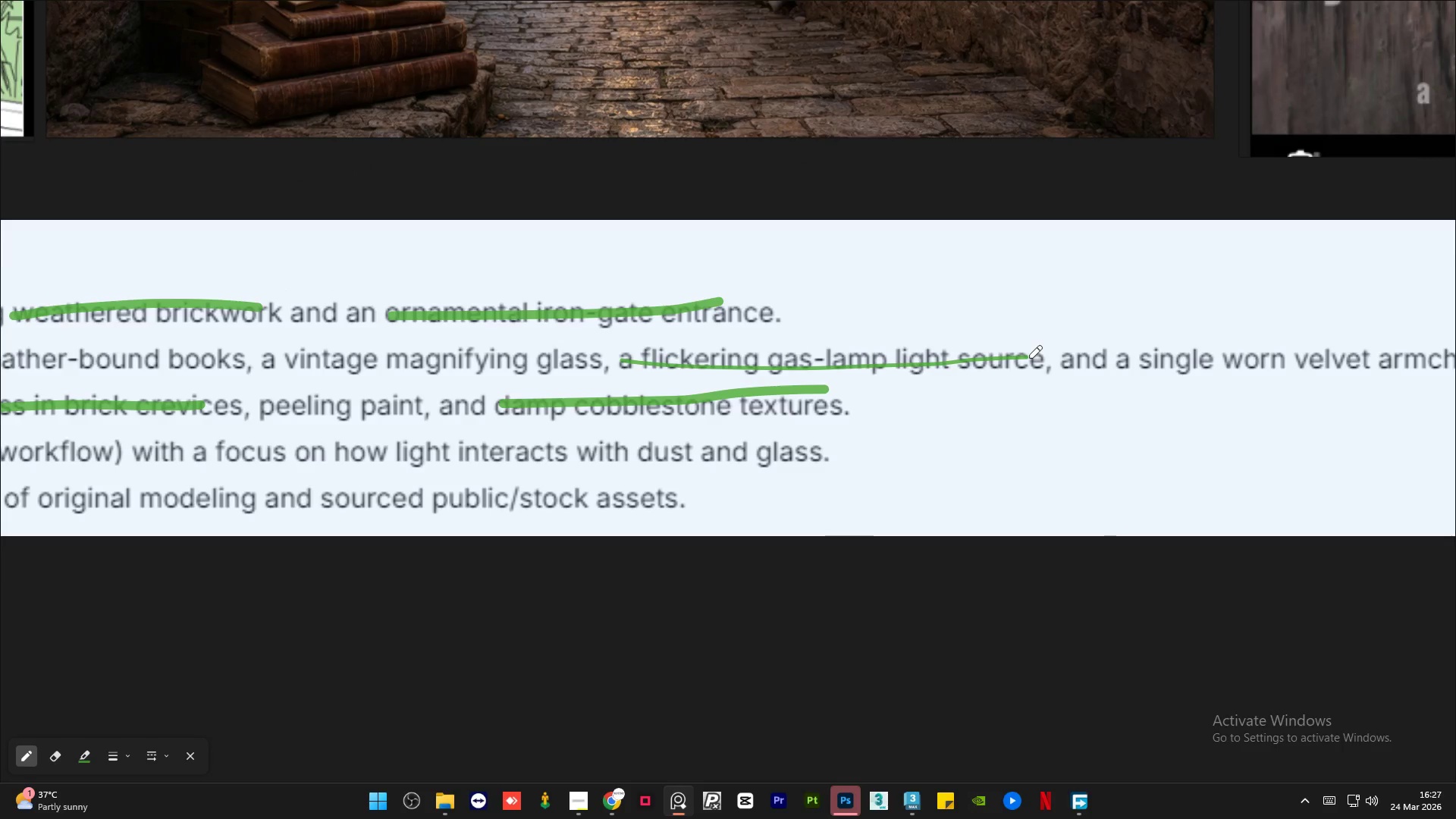 
scroll: coordinate [1036, 363], scroll_direction: down, amount: 4.0
 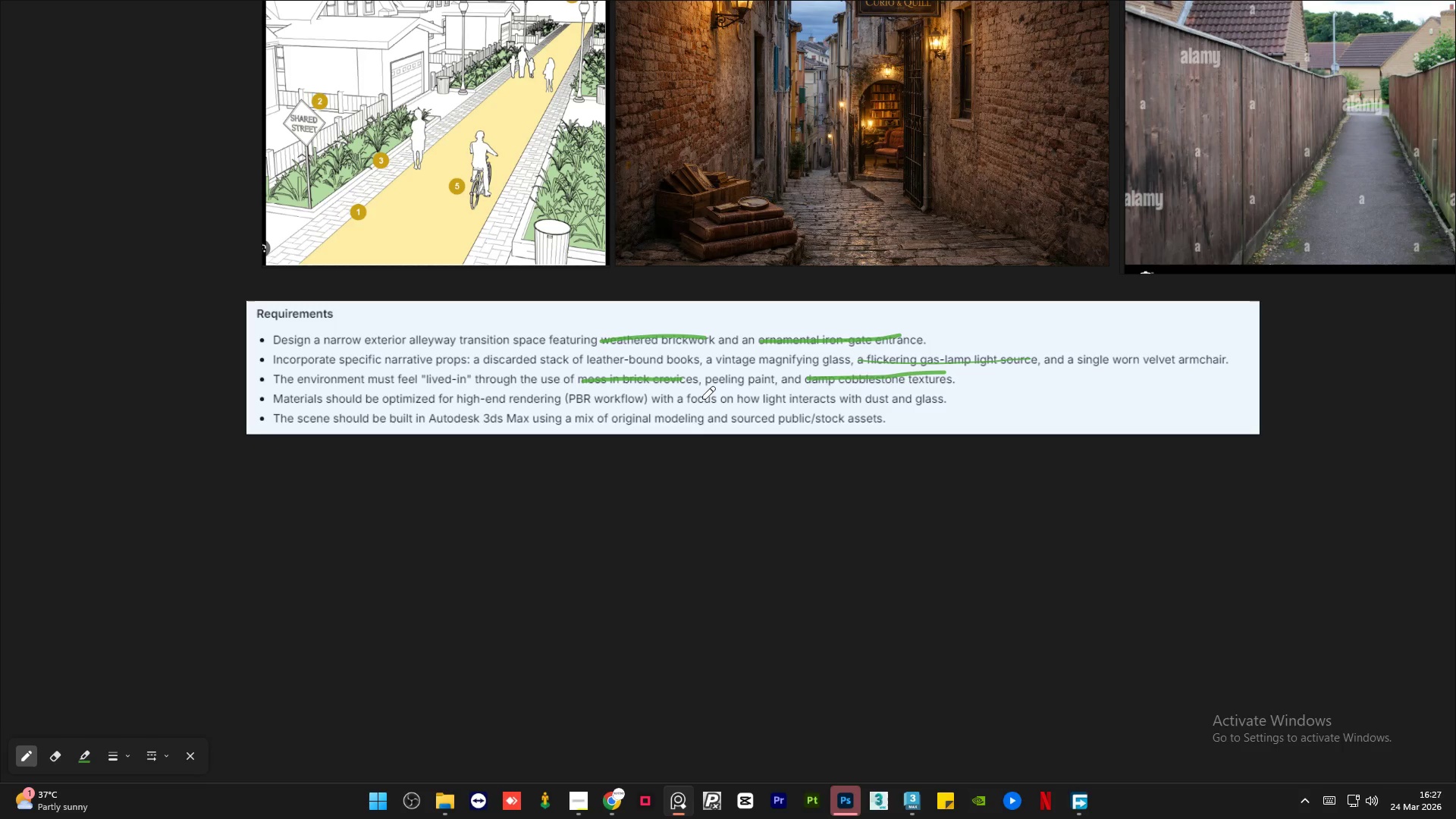 
wait(6.45)
 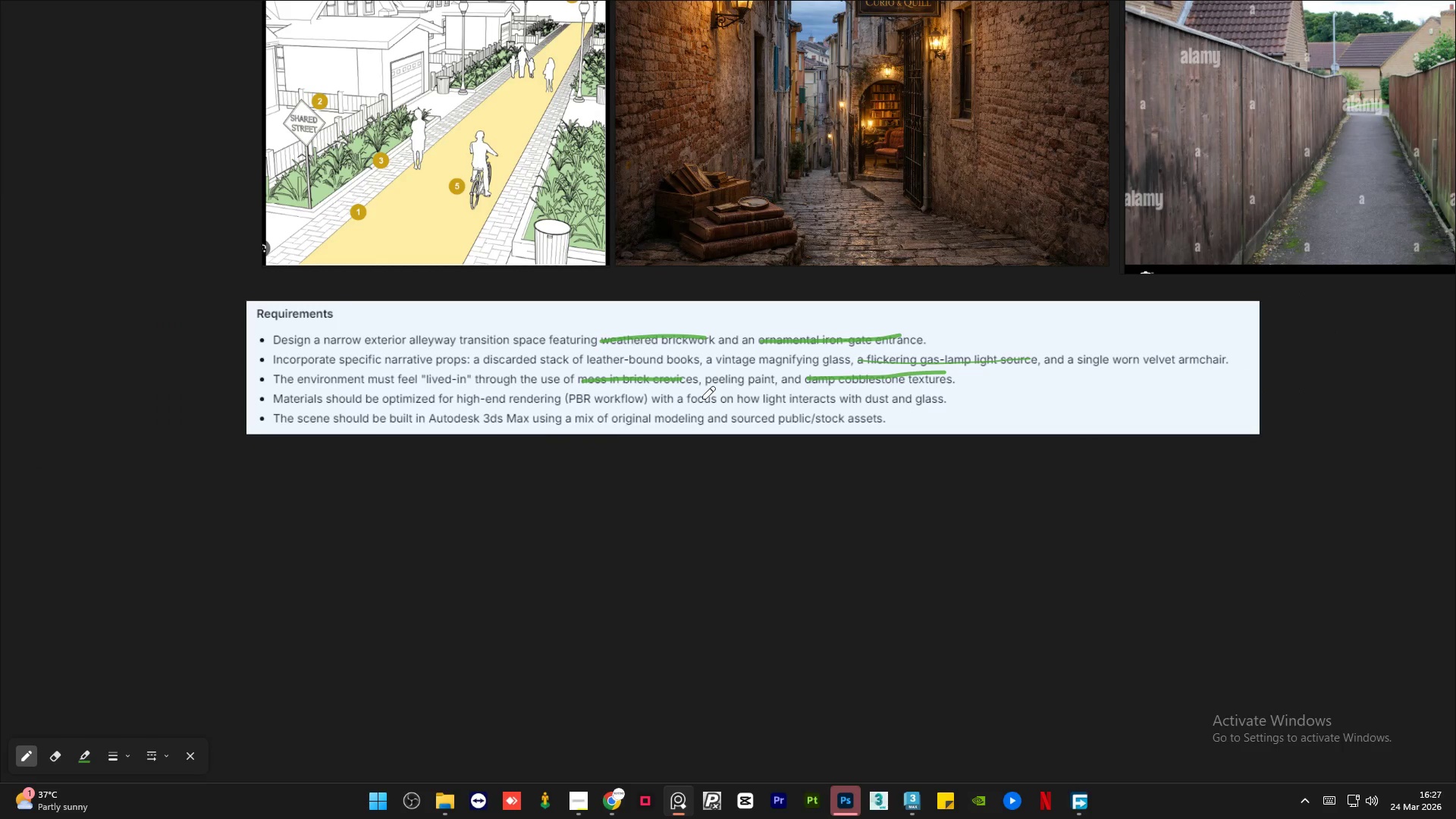 
scroll: coordinate [753, 315], scroll_direction: up, amount: 3.0
 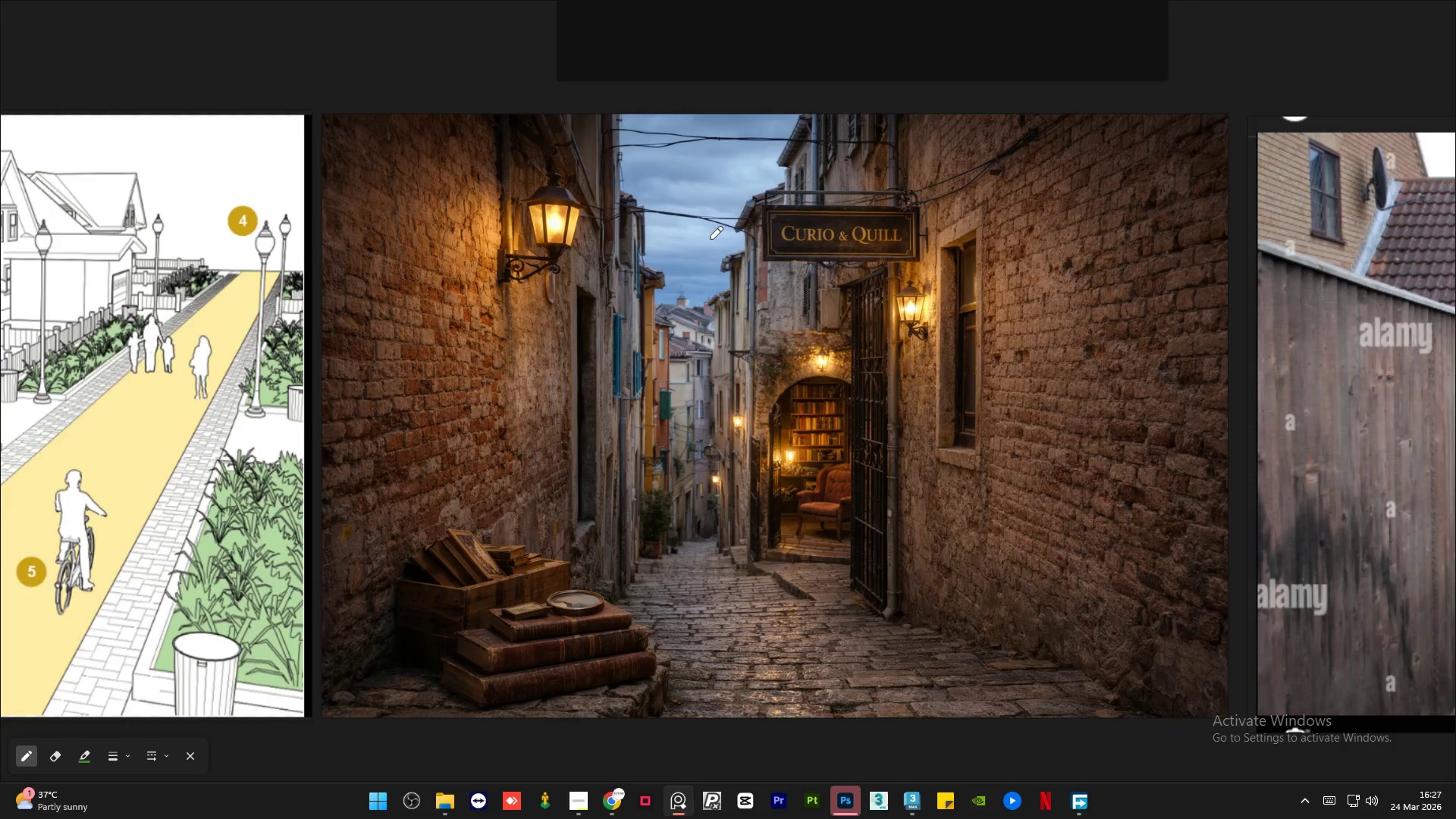 
scroll: coordinate [1241, 333], scroll_direction: none, amount: 0.0
 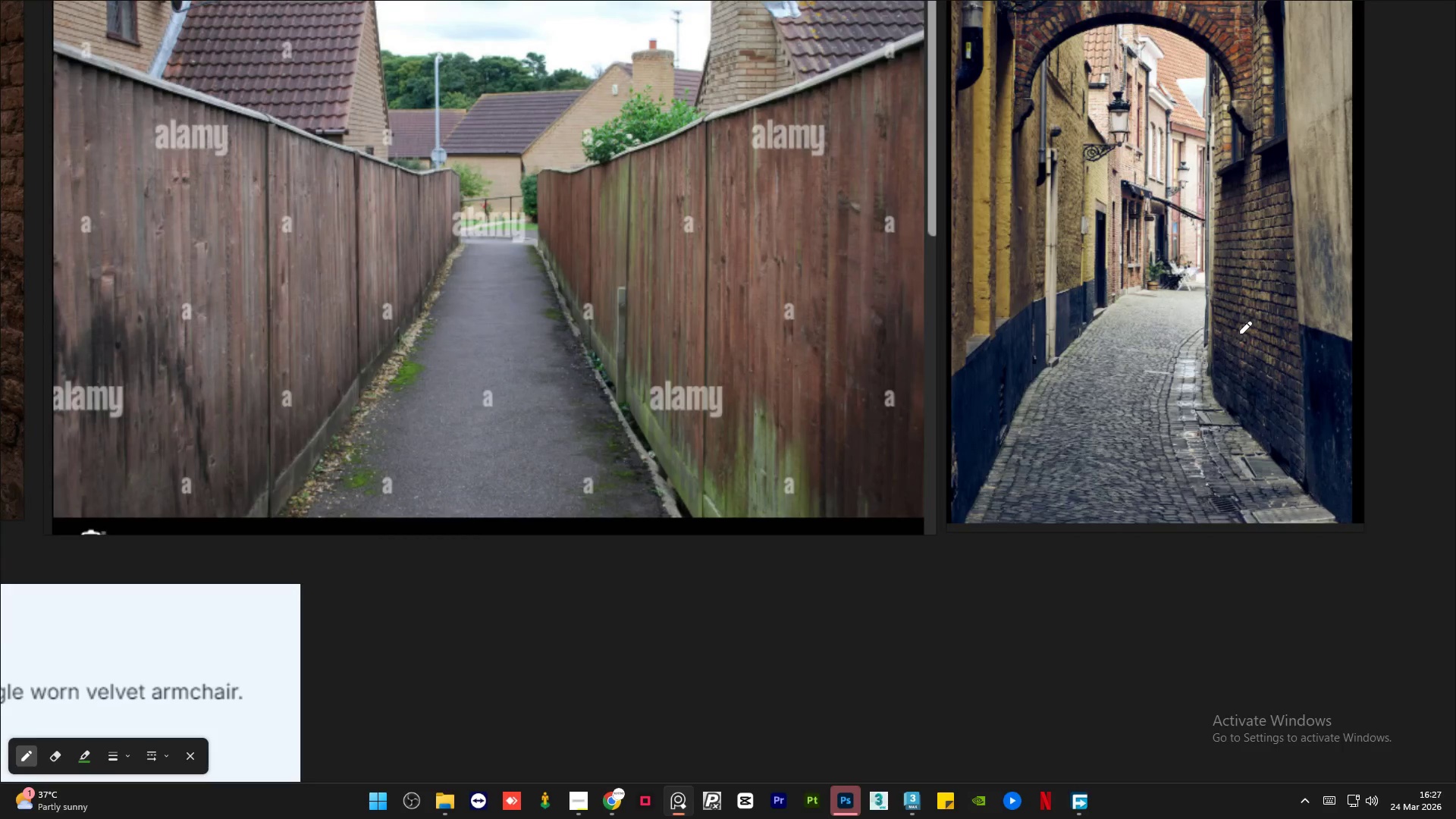 
scroll: coordinate [764, 450], scroll_direction: down, amount: 3.0
 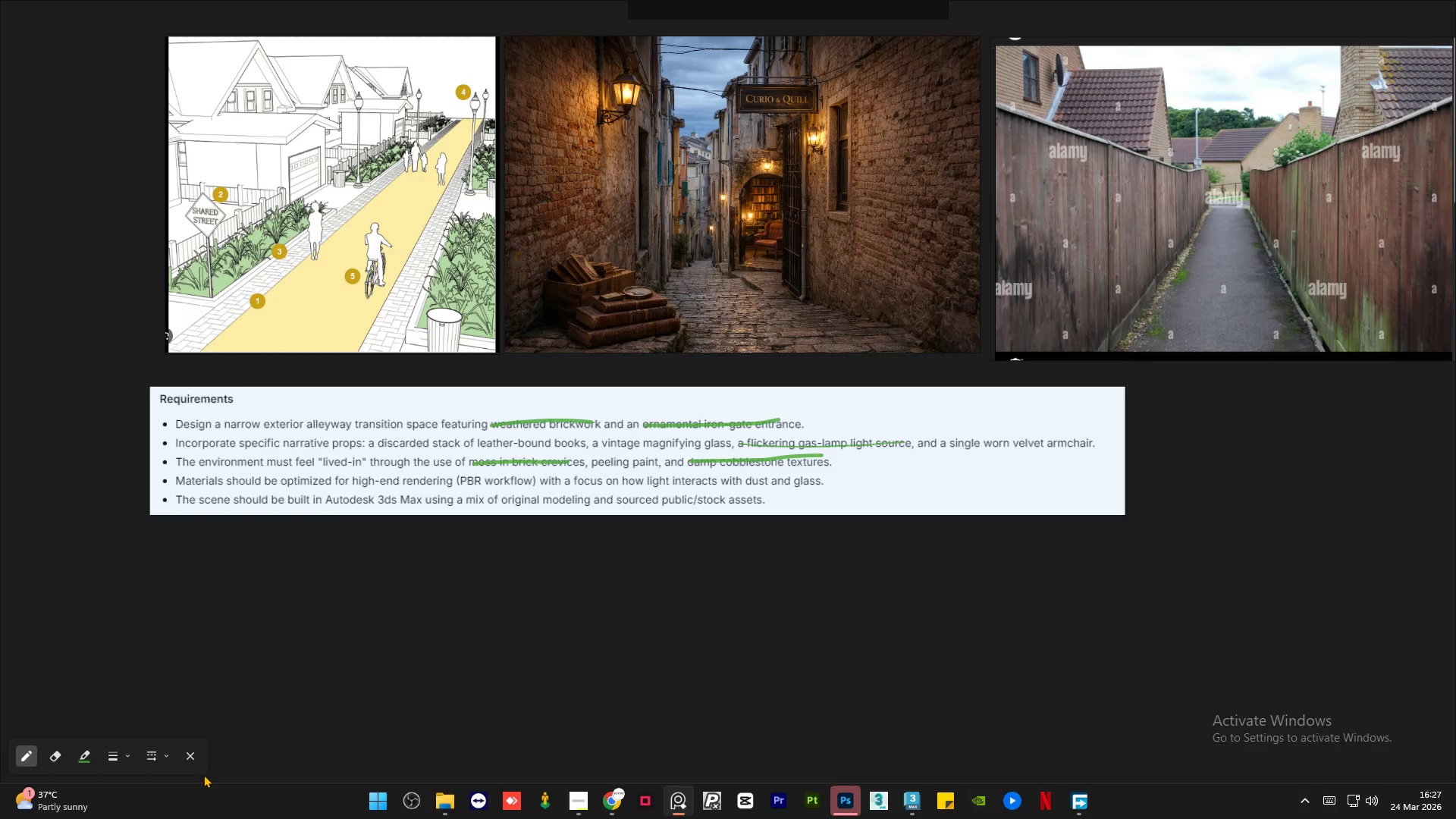 
left_click([185, 757])
 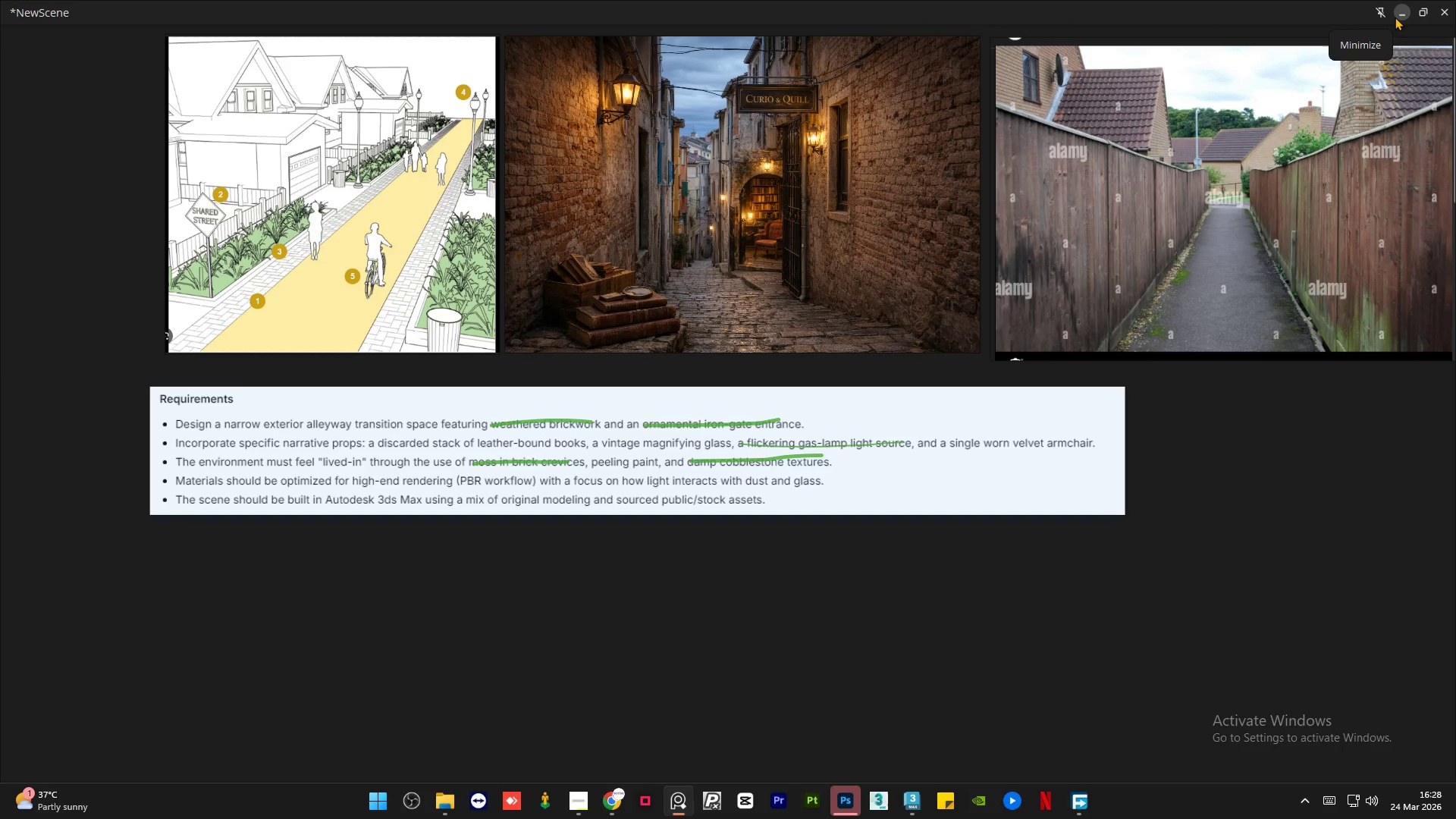 
wait(47.77)
 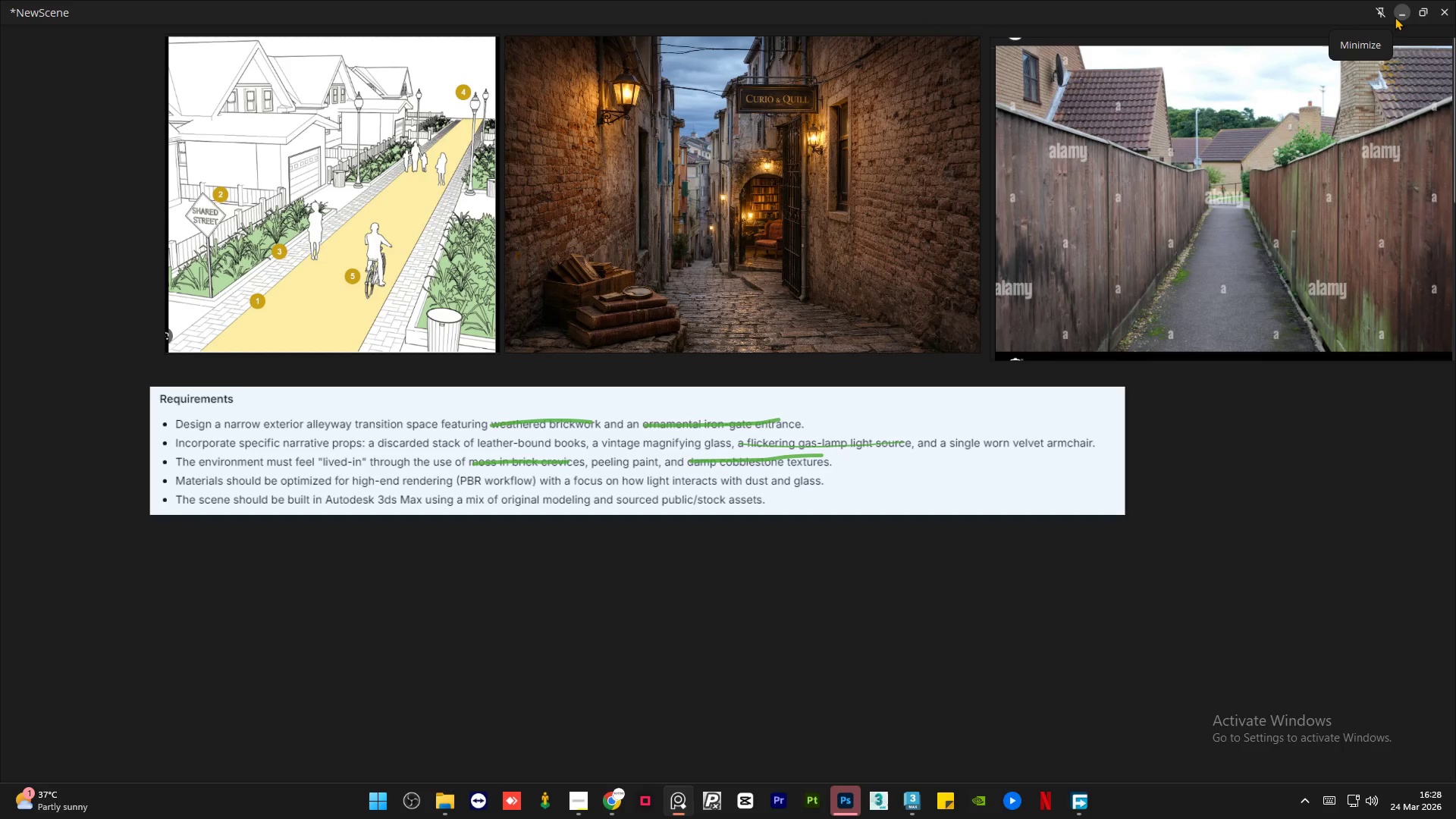 
mouse_move([1414, 17])
 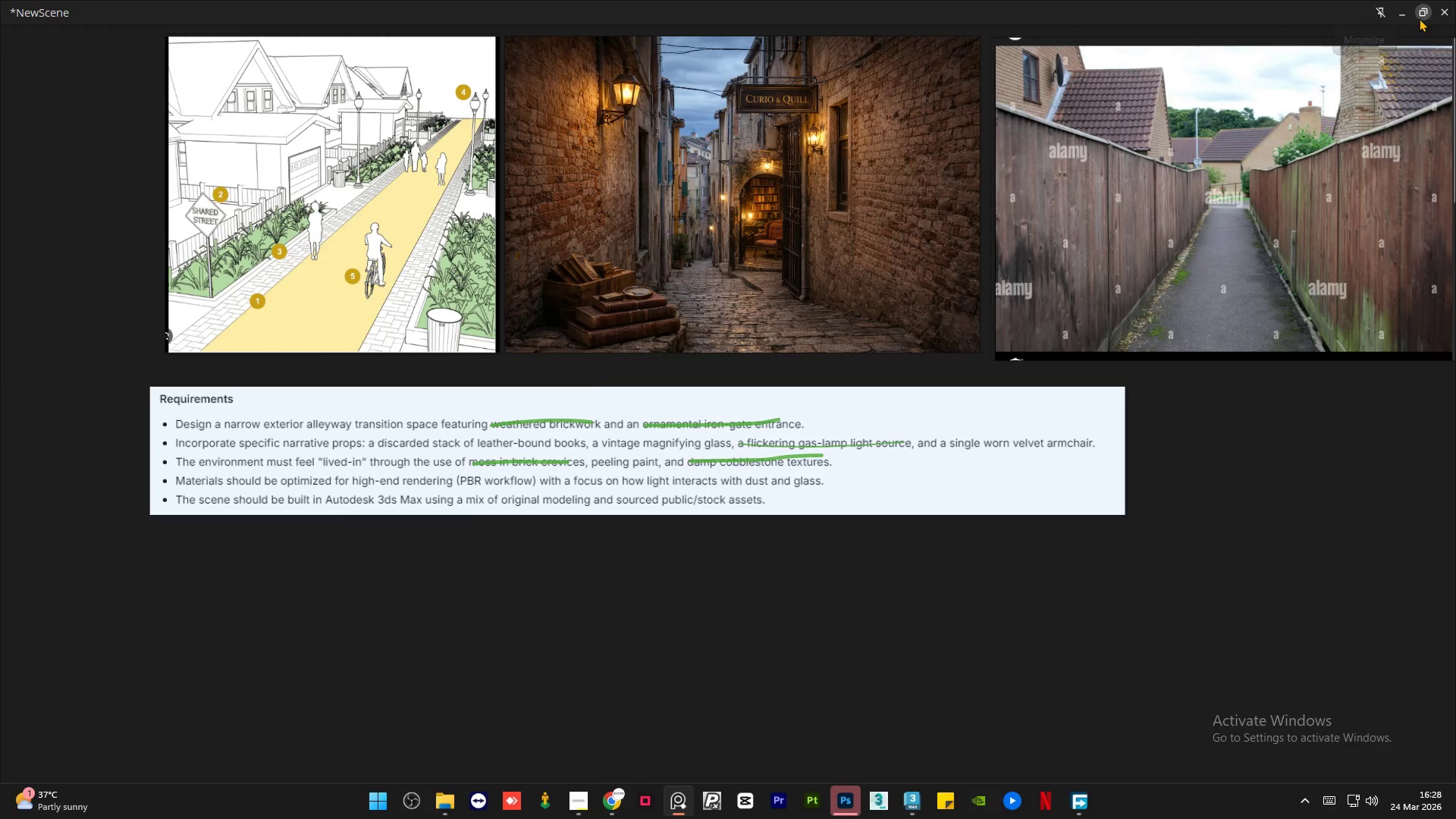 
left_click([1419, 18])
 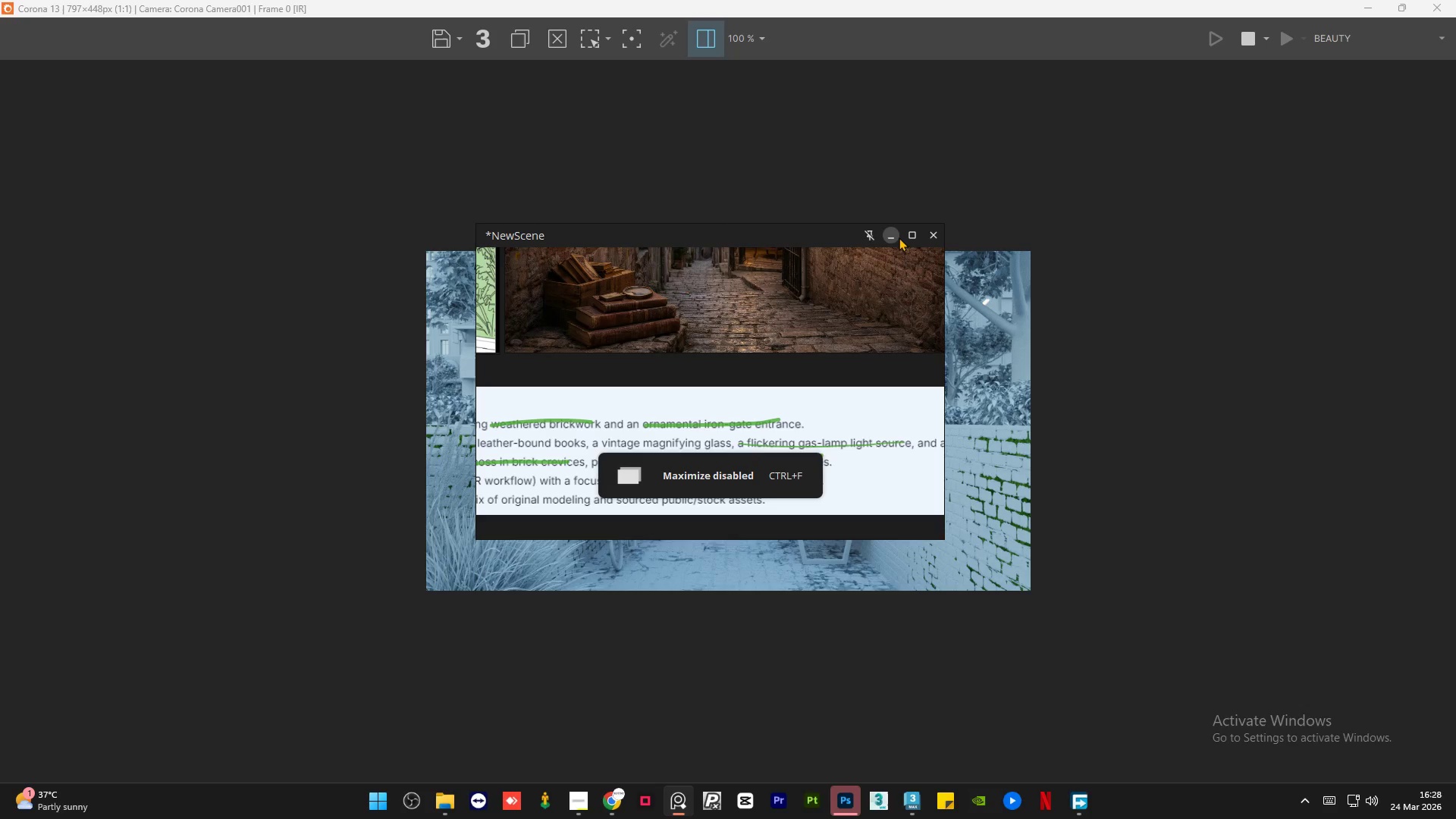 
left_click([896, 237])
 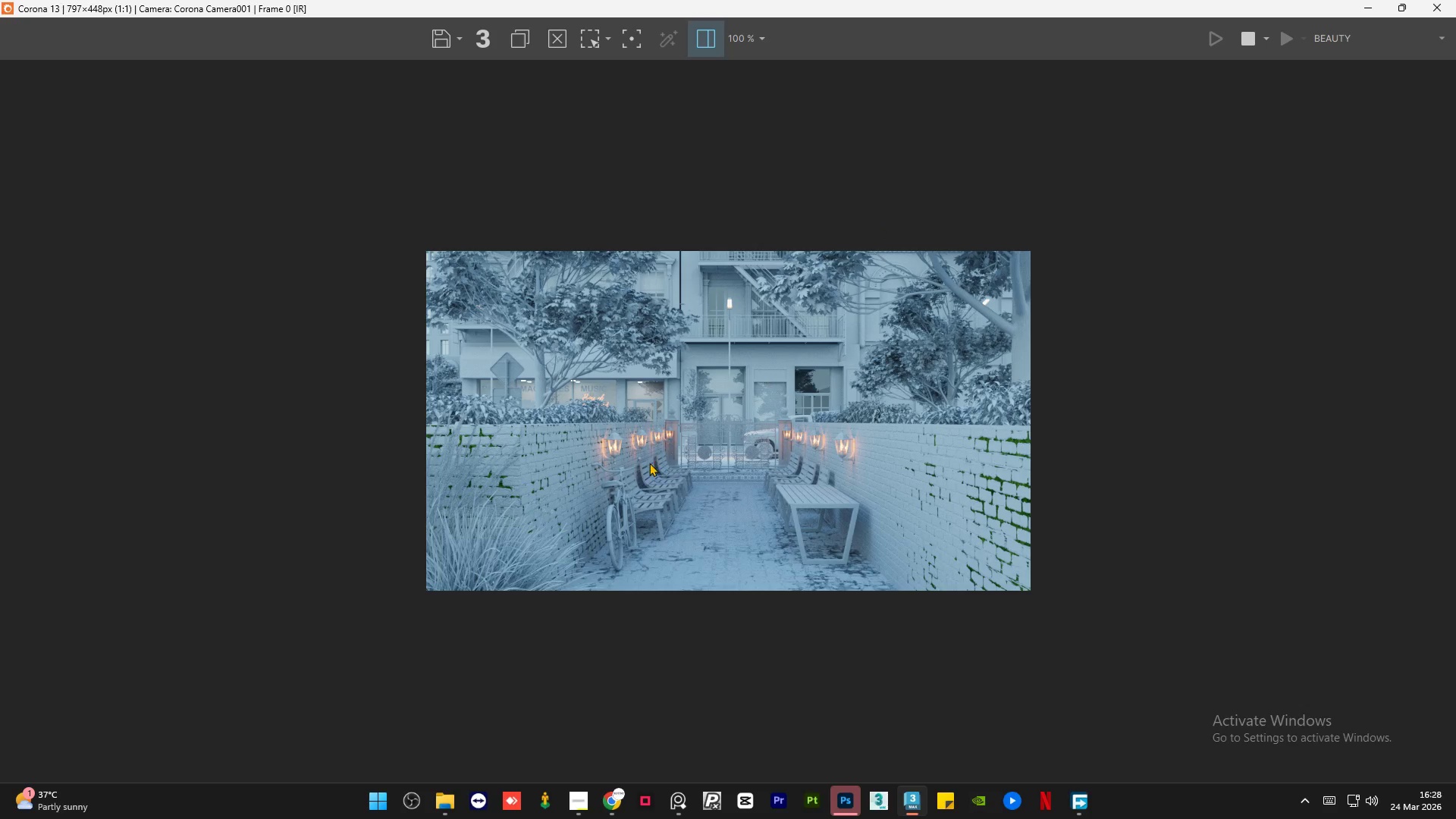 
scroll: coordinate [648, 463], scroll_direction: up, amount: 2.0
 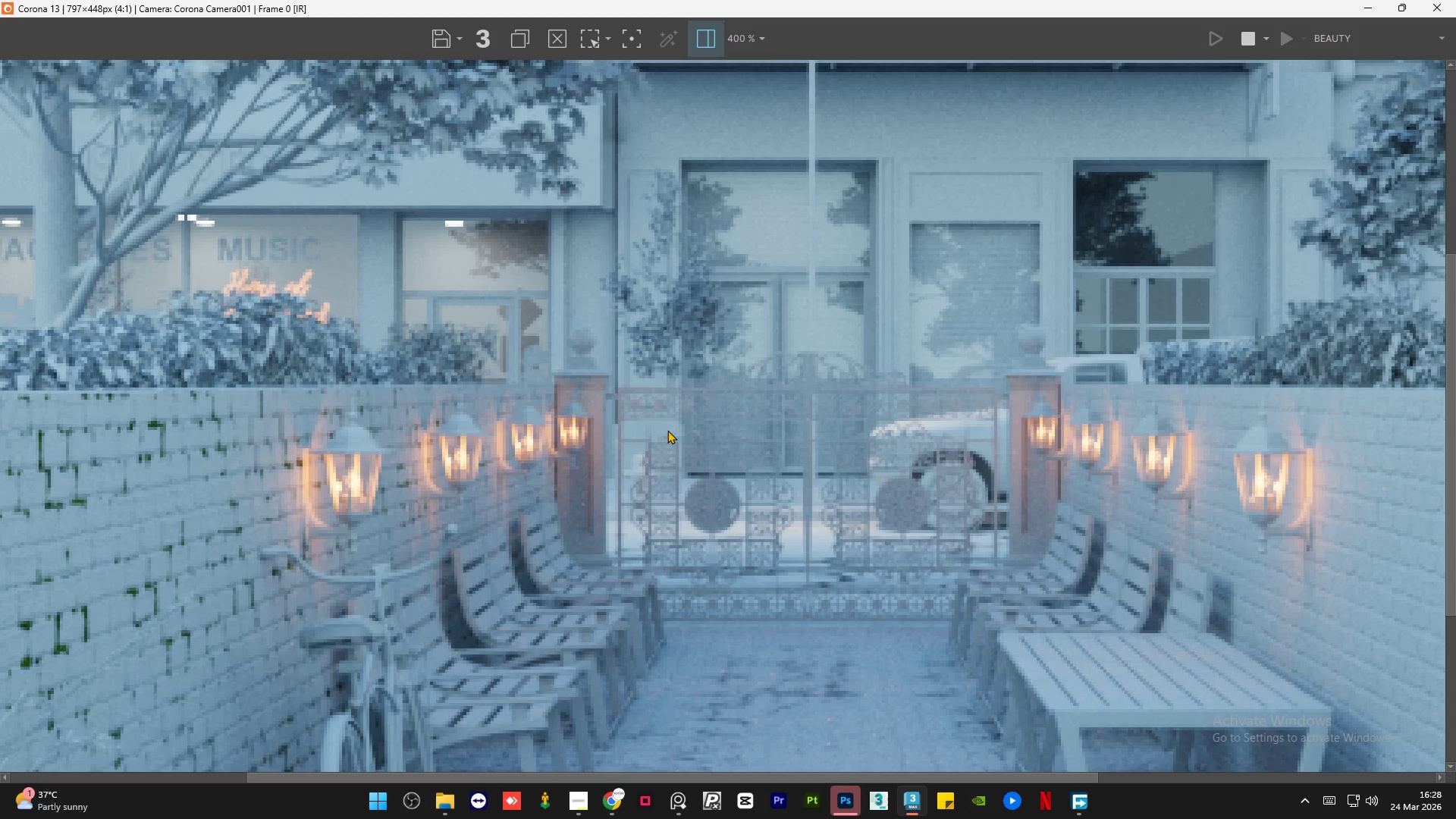 
wait(5.83)
 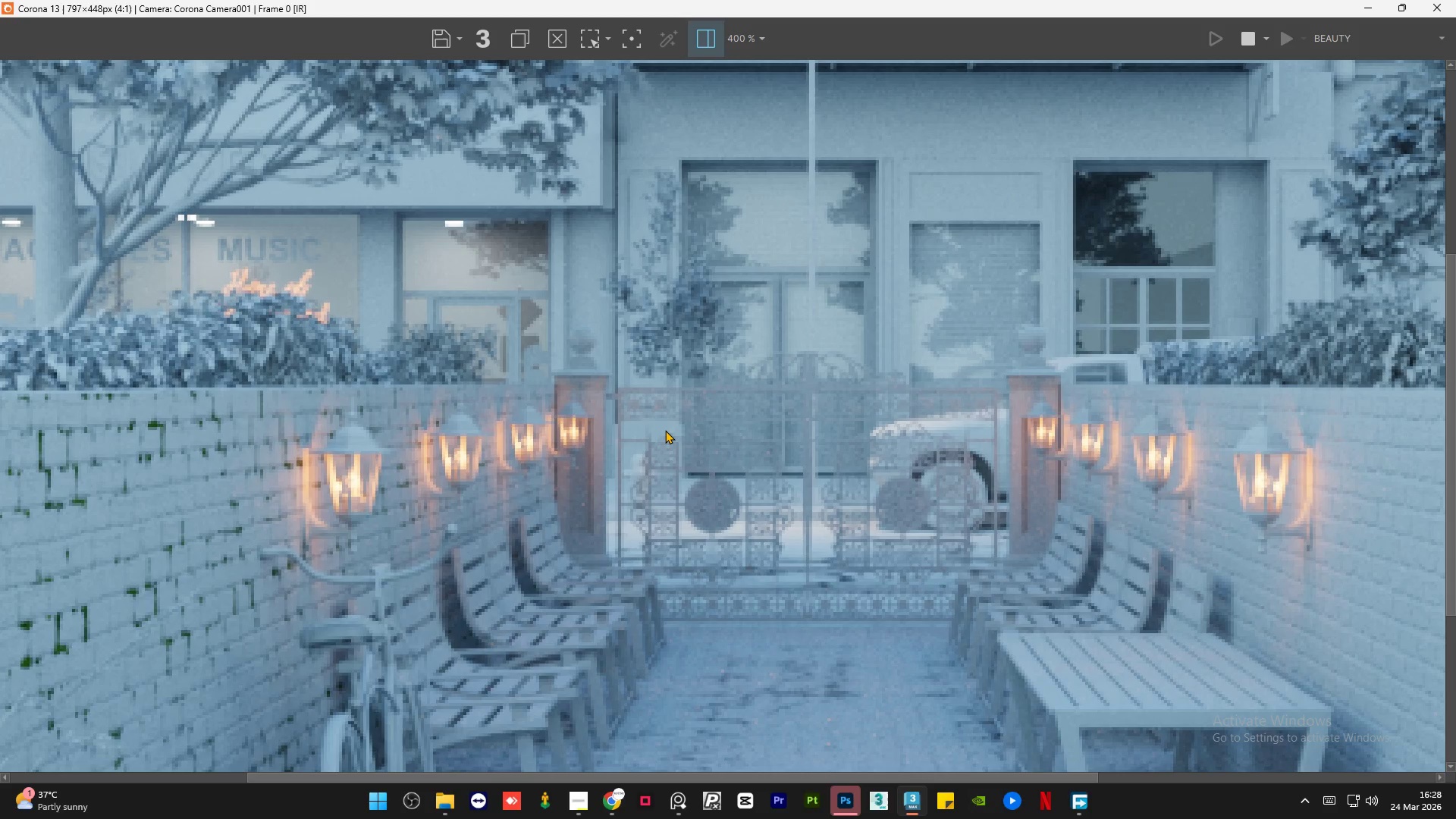 
scroll: coordinate [667, 430], scroll_direction: down, amount: 1.0
 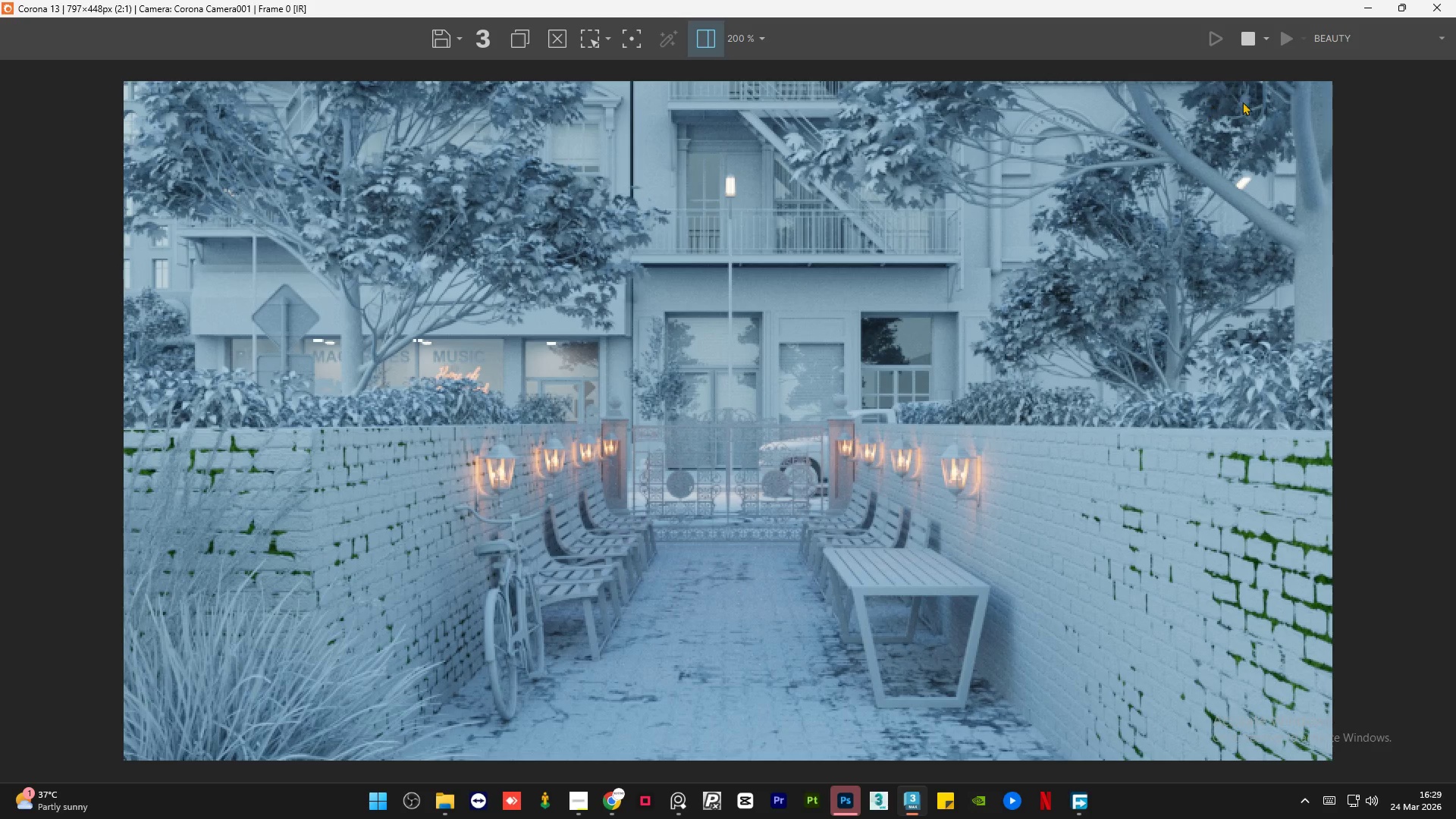 
left_click([1395, 7])
 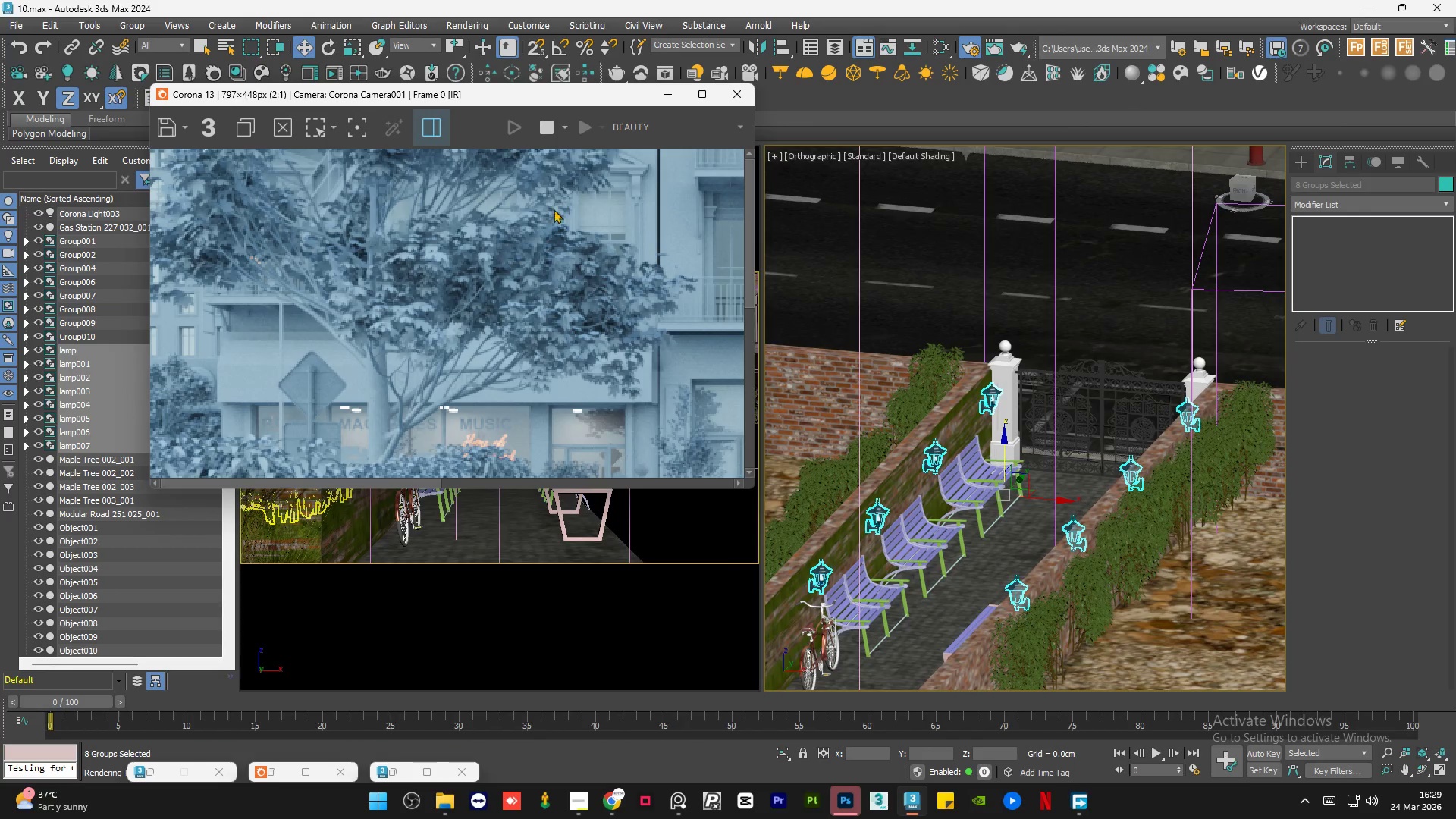 
scroll: coordinate [455, 292], scroll_direction: down, amount: 1.0
 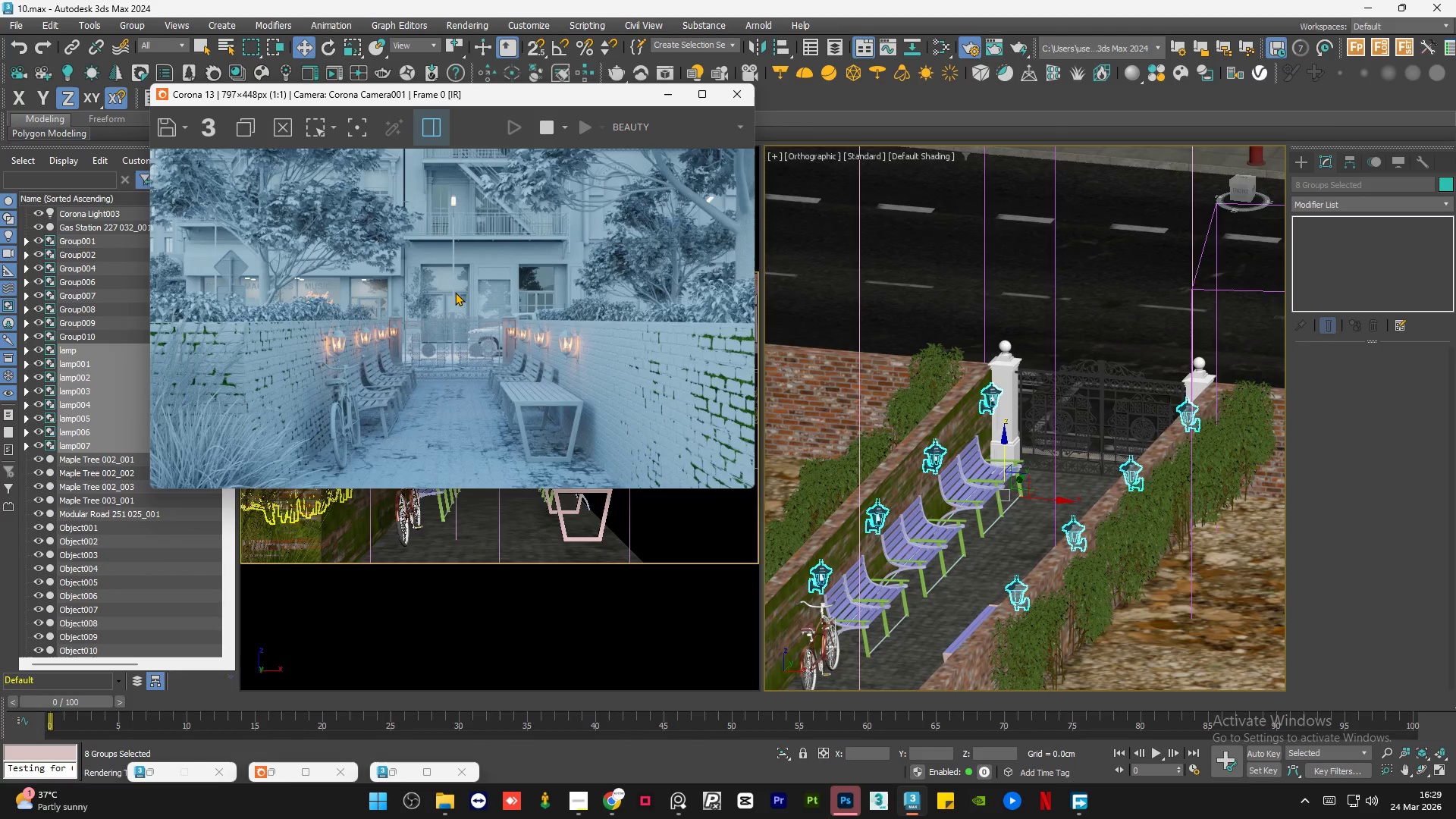 
scroll: coordinate [455, 292], scroll_direction: none, amount: 0.0
 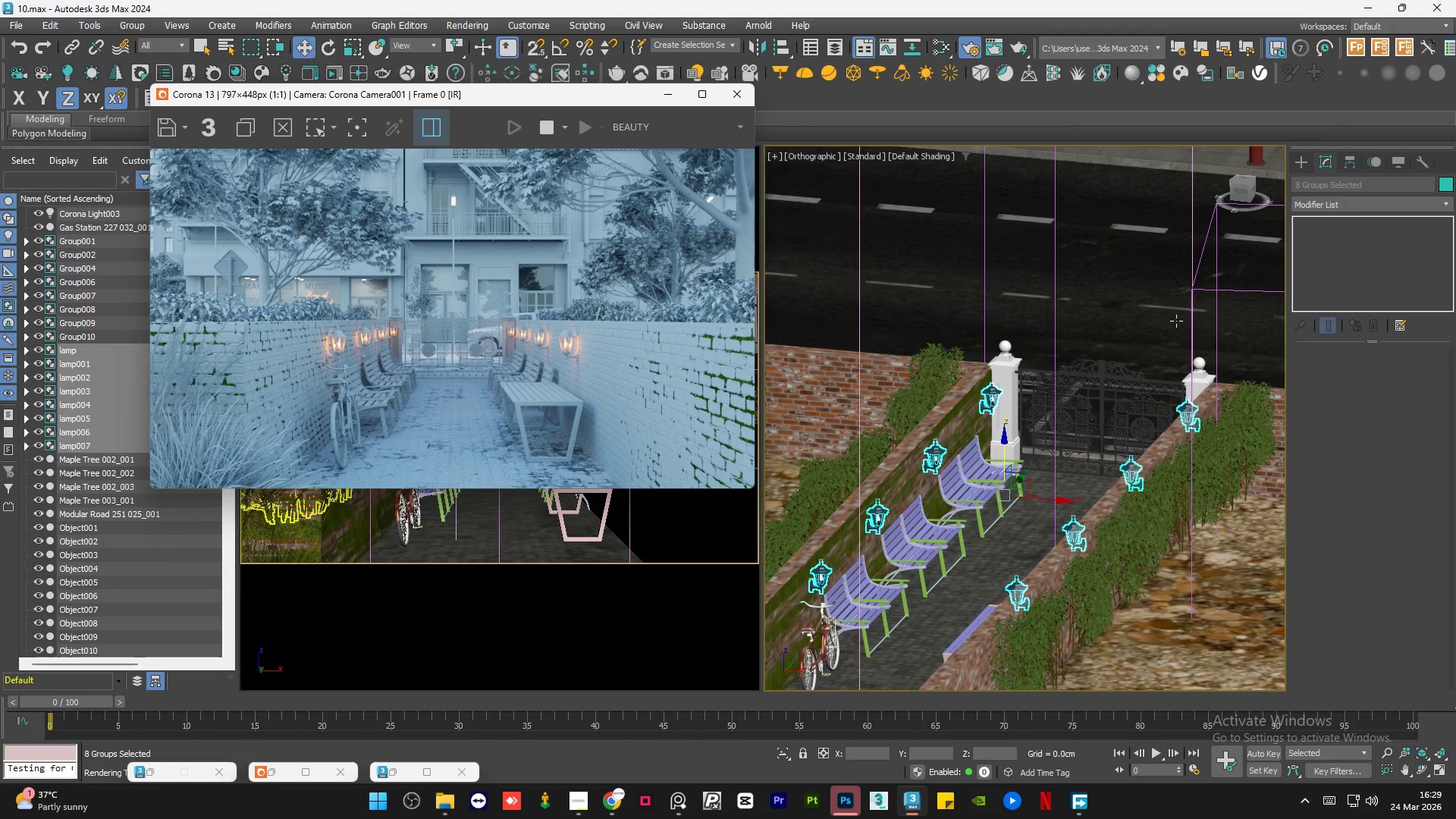 
scroll: coordinate [1009, 390], scroll_direction: down, amount: 6.0
 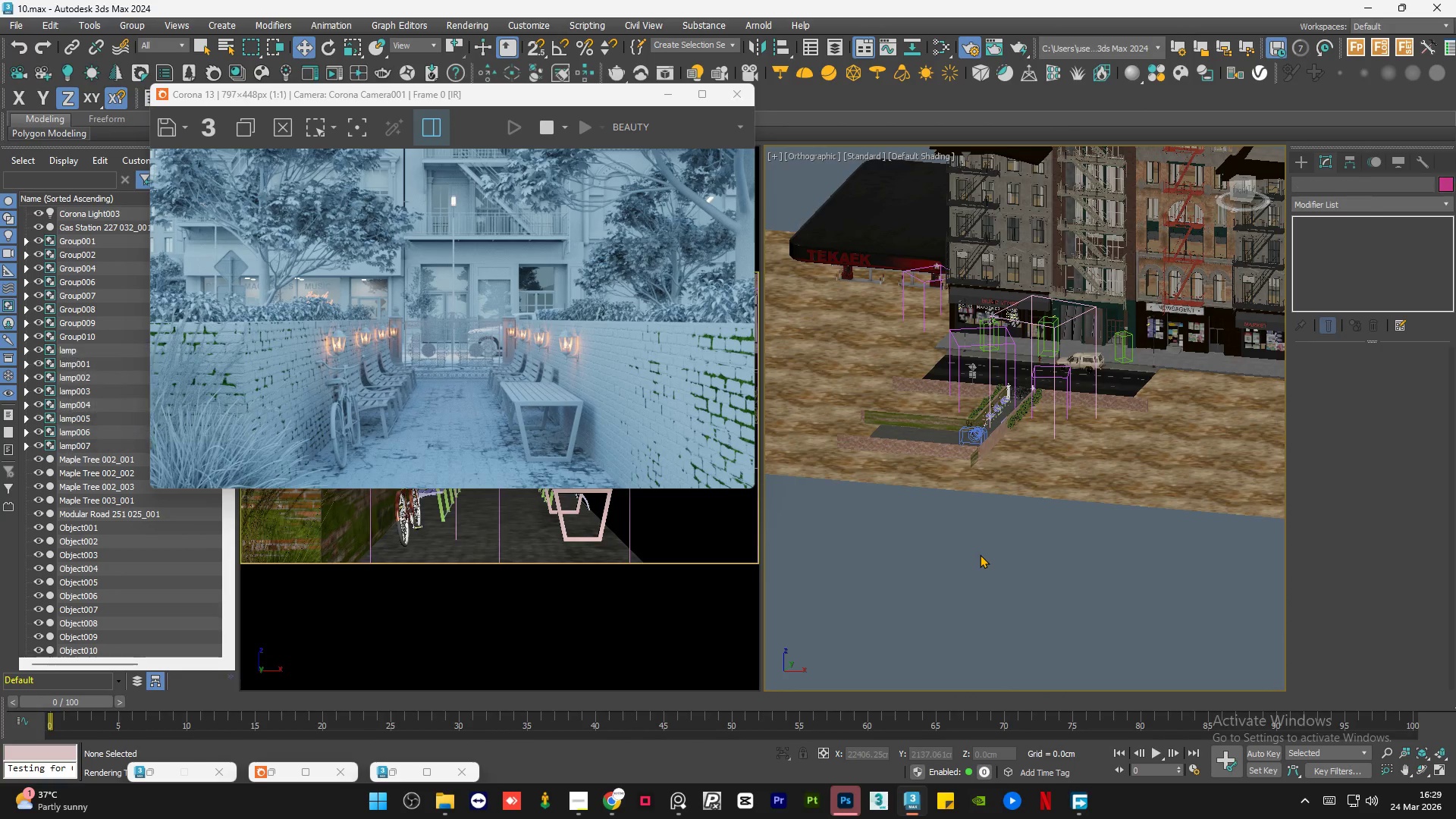 
key(Control+S)
 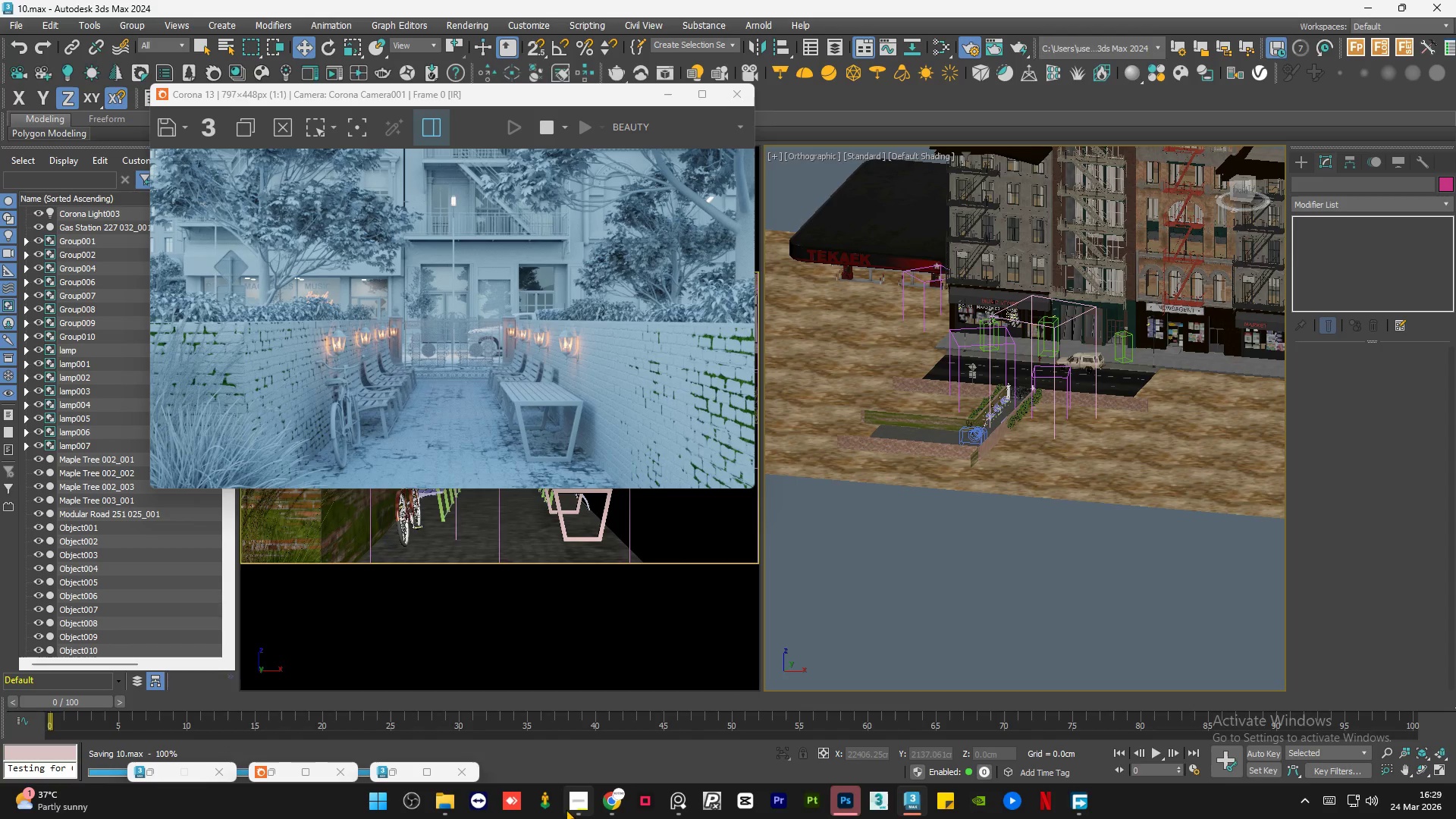 
left_click([574, 800])